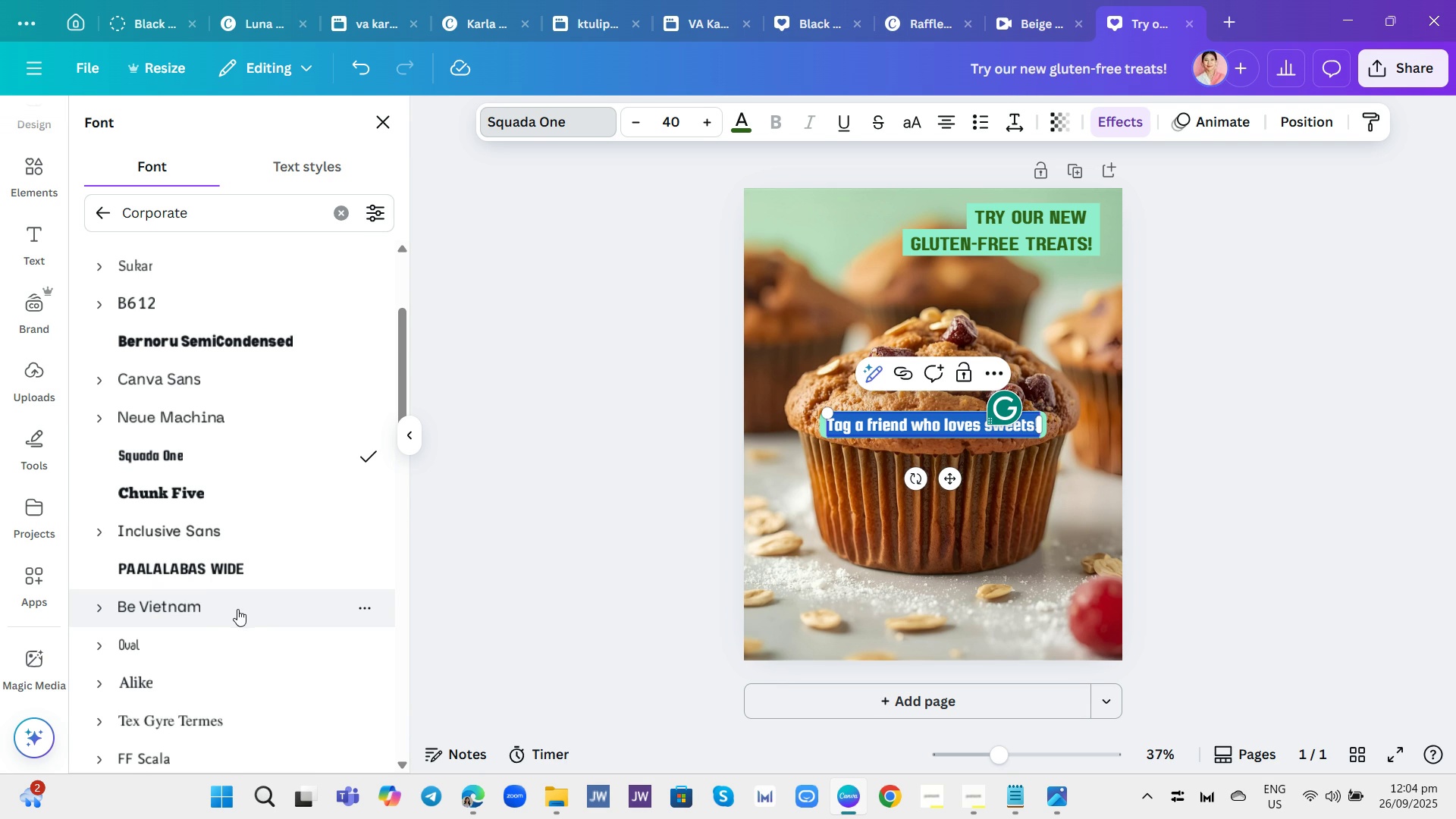 
left_click([237, 609])
 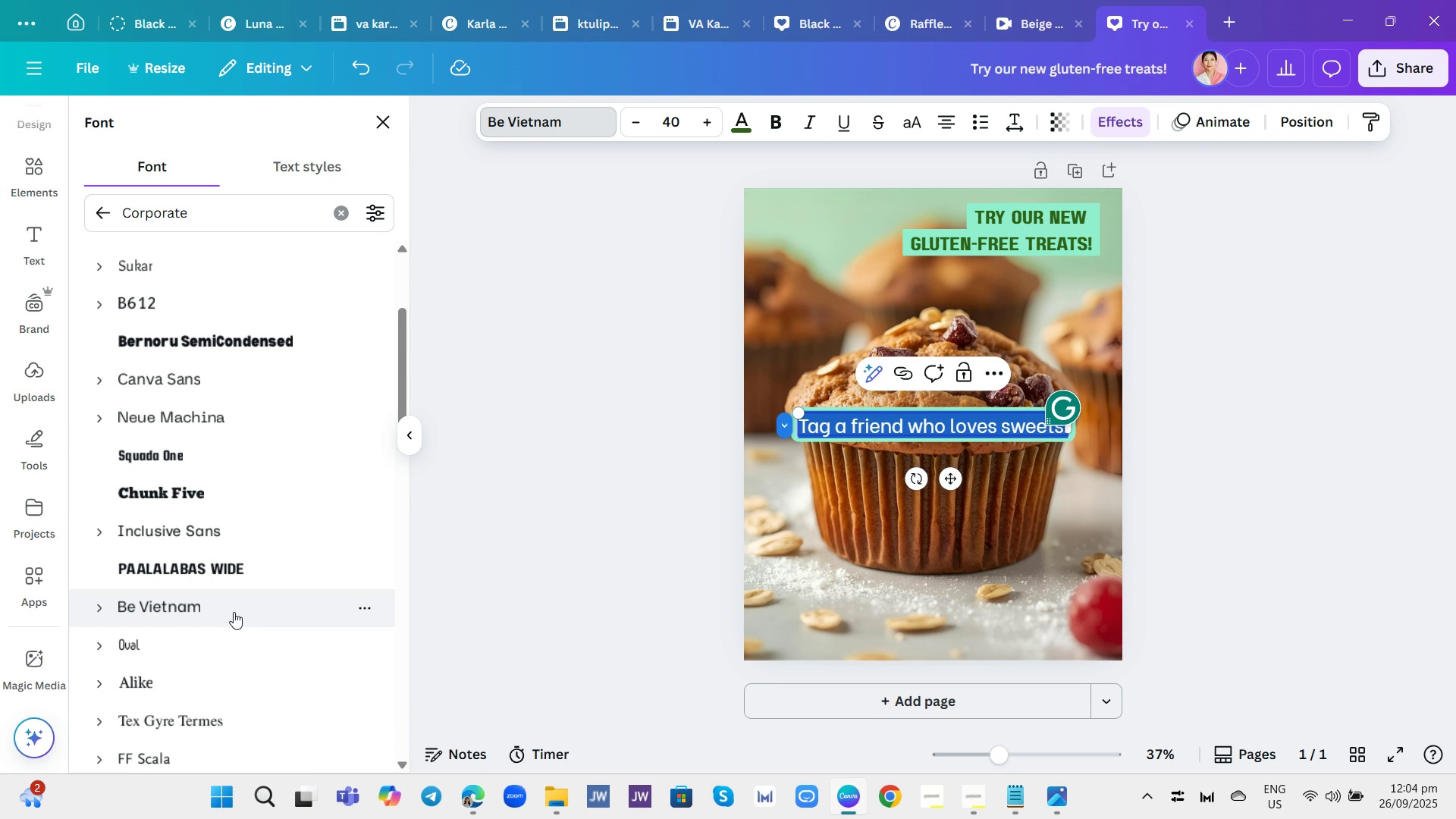 
scroll: coordinate [232, 617], scroll_direction: down, amount: 2.0
 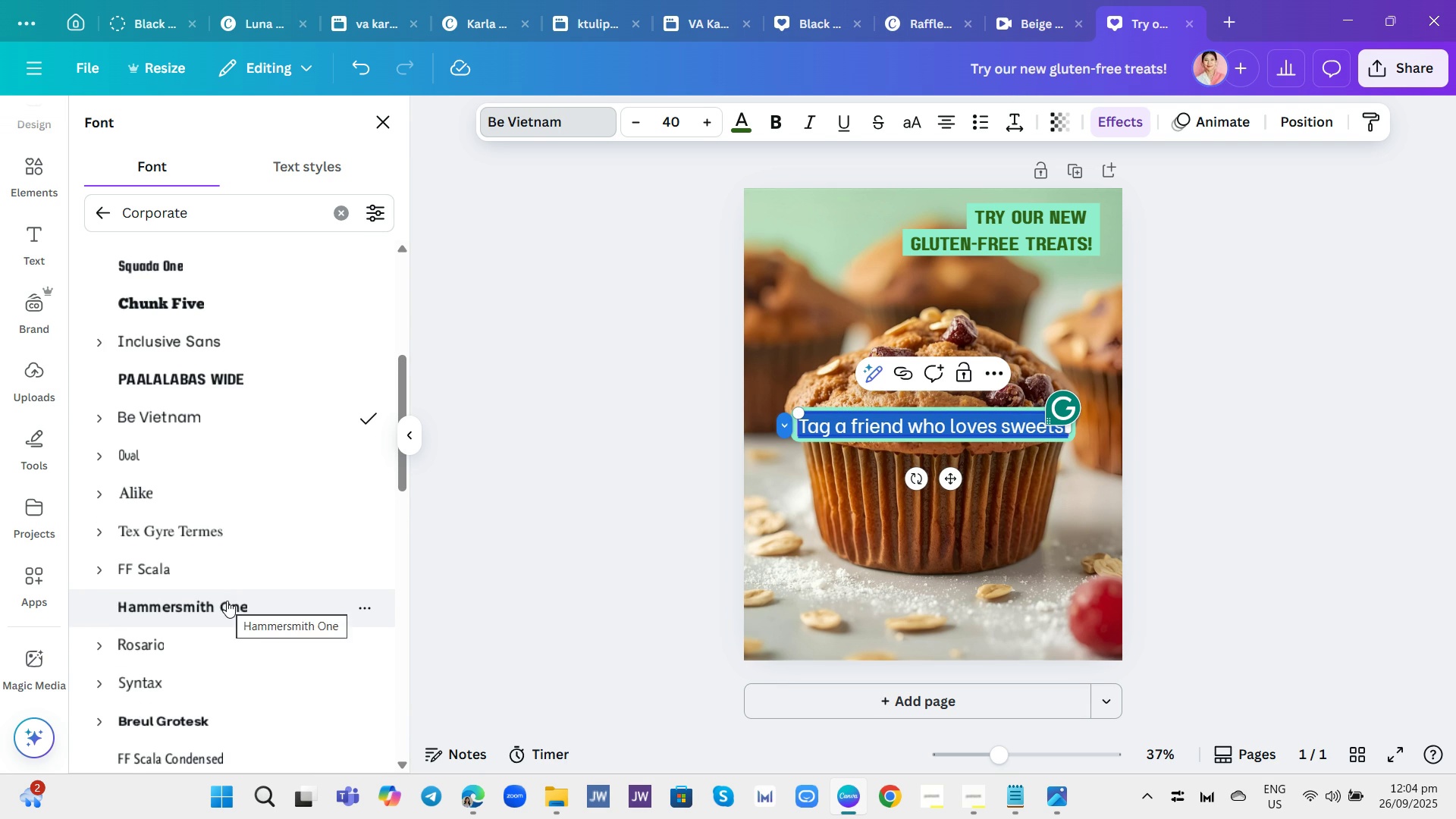 
left_click([228, 601])
 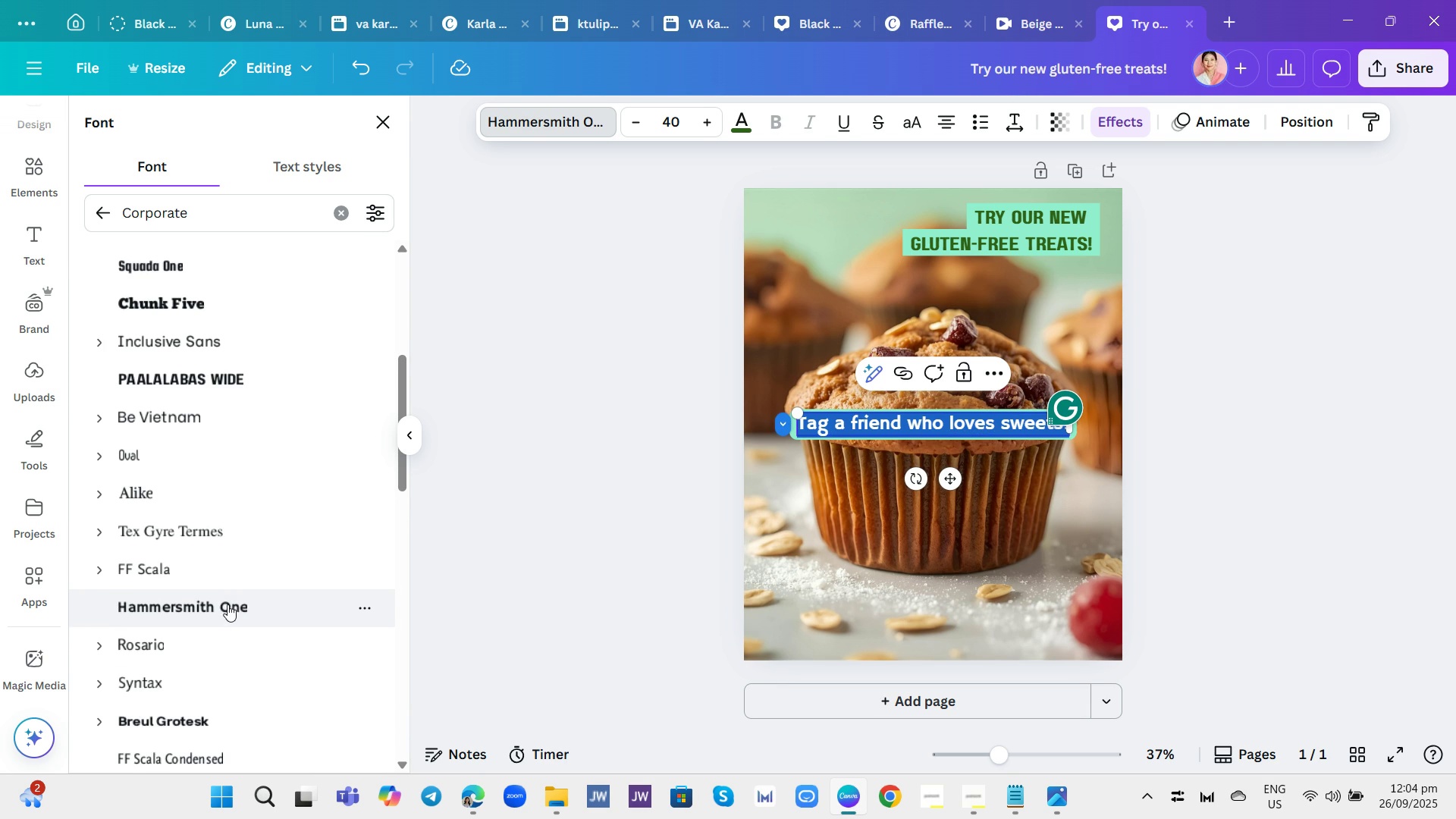 
scroll: coordinate [212, 630], scroll_direction: down, amount: 2.0
 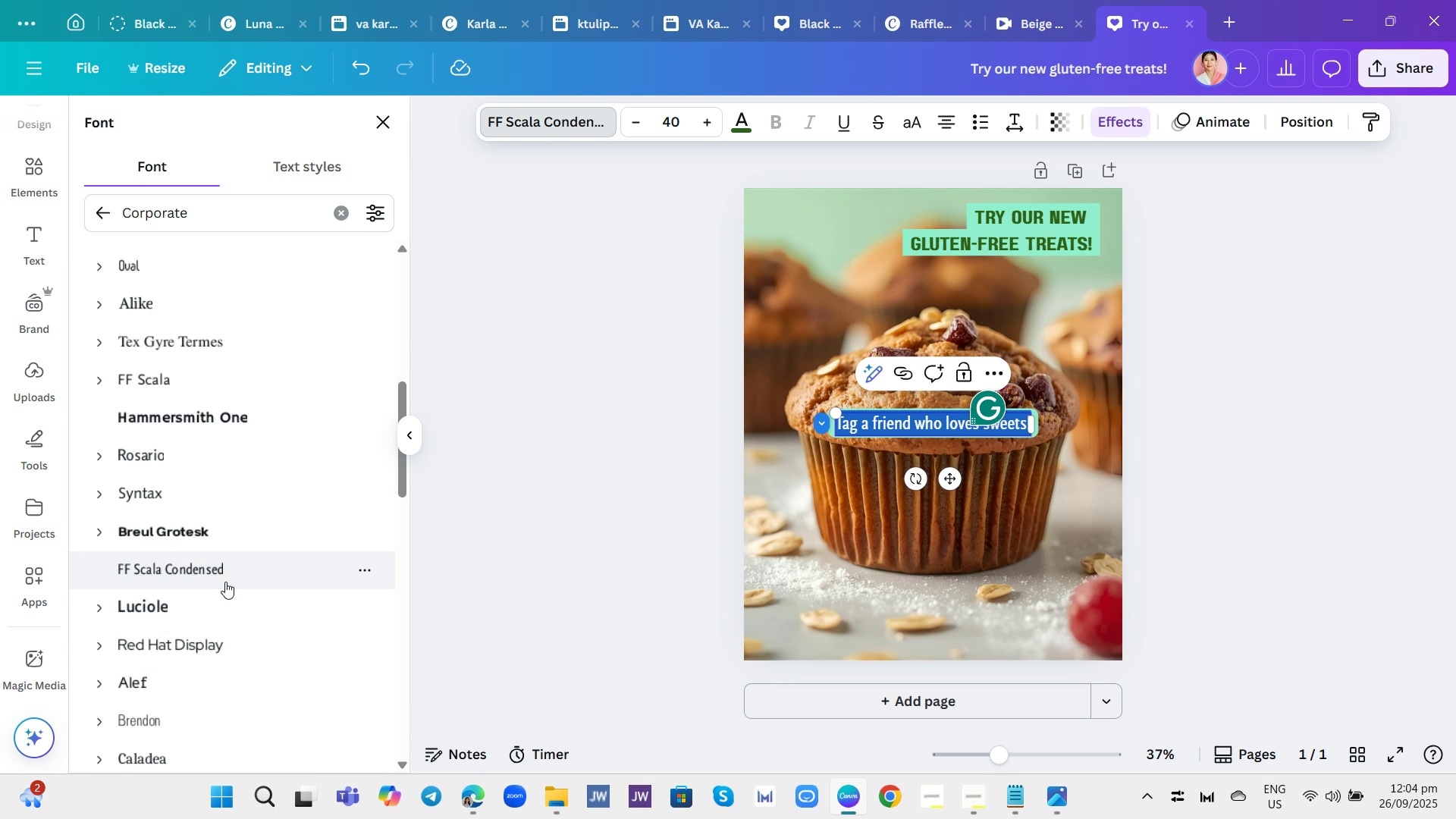 
wait(5.64)
 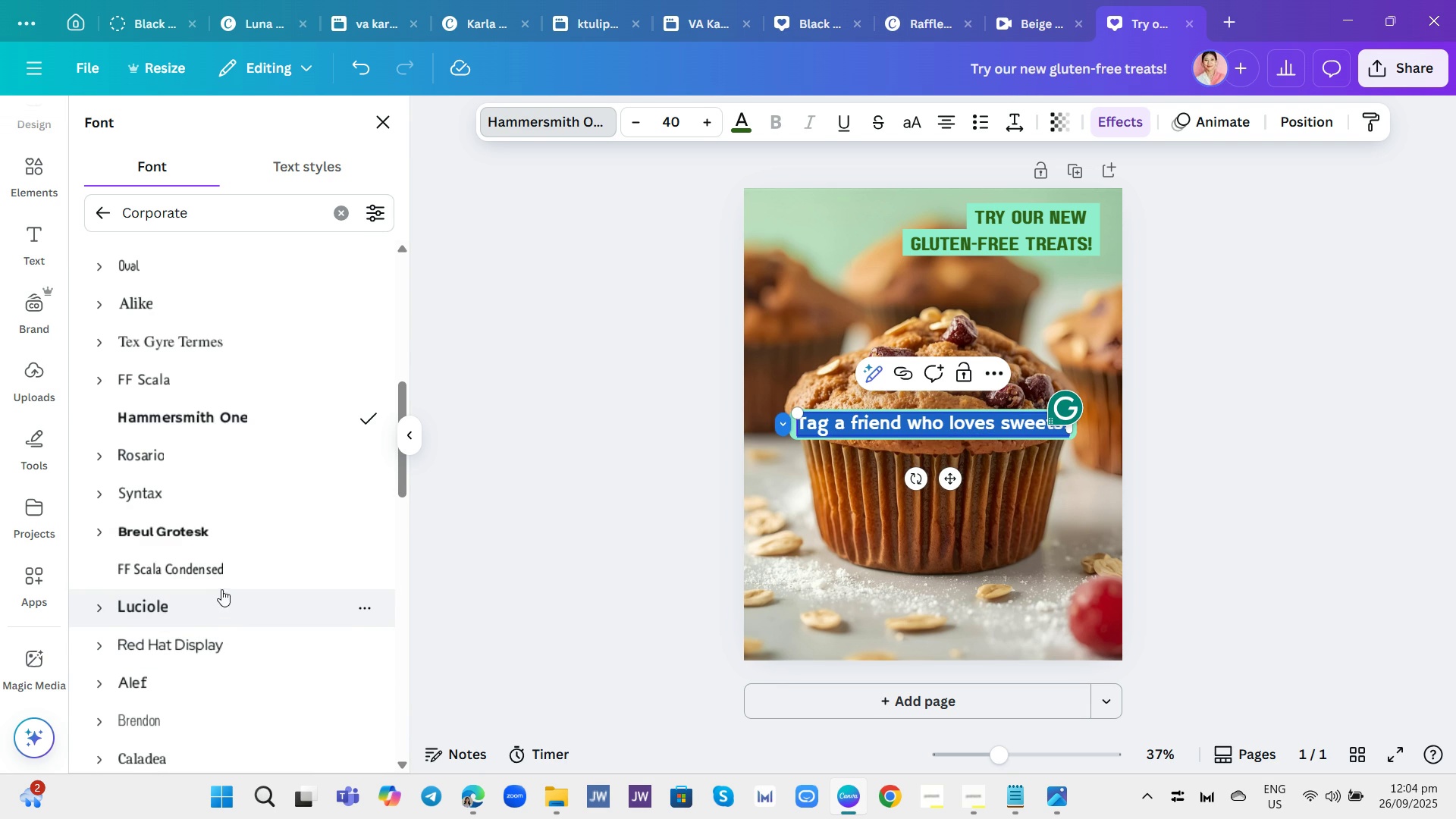 
scroll: coordinate [224, 586], scroll_direction: down, amount: 2.0
 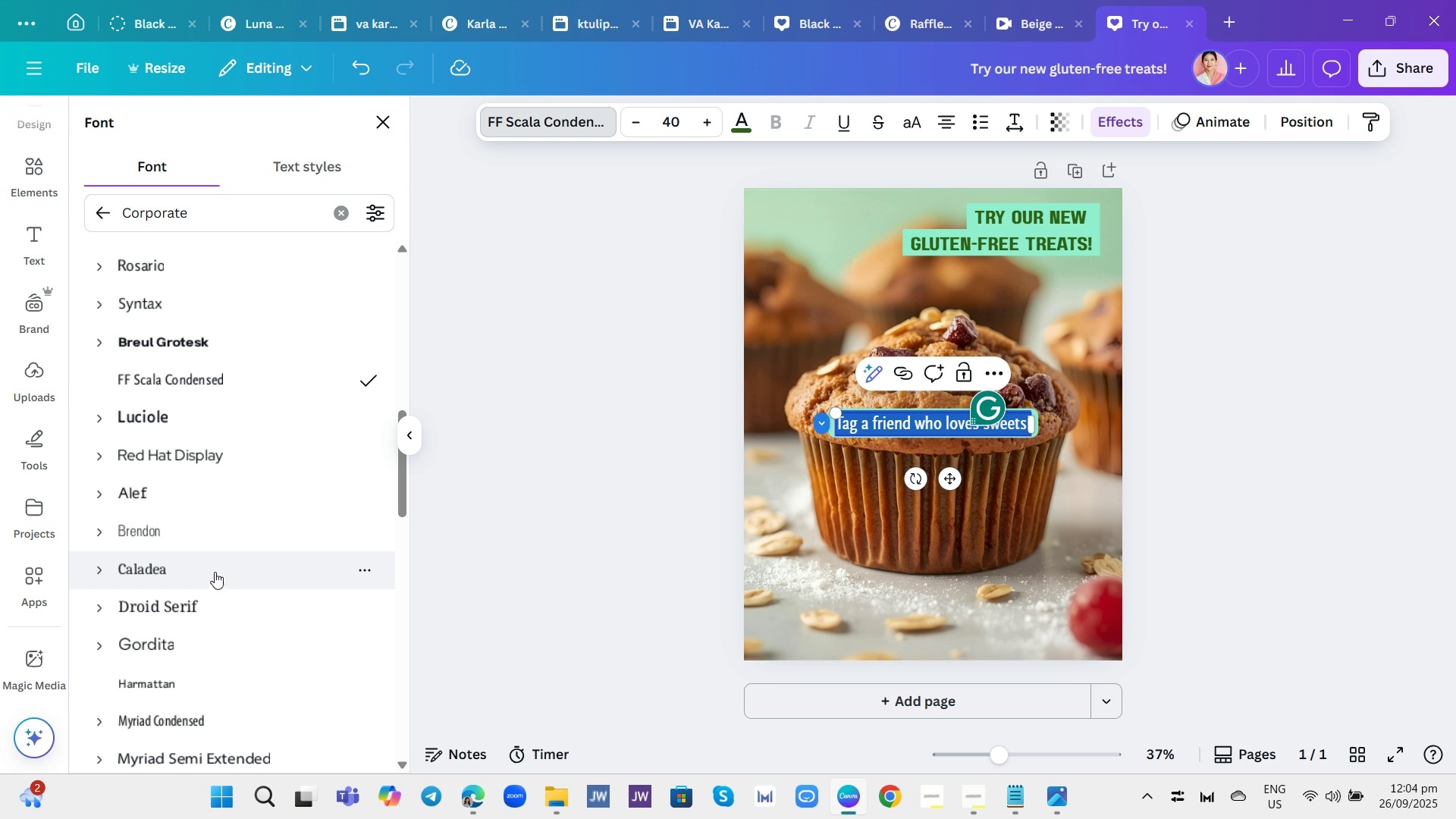 
left_click([213, 543])
 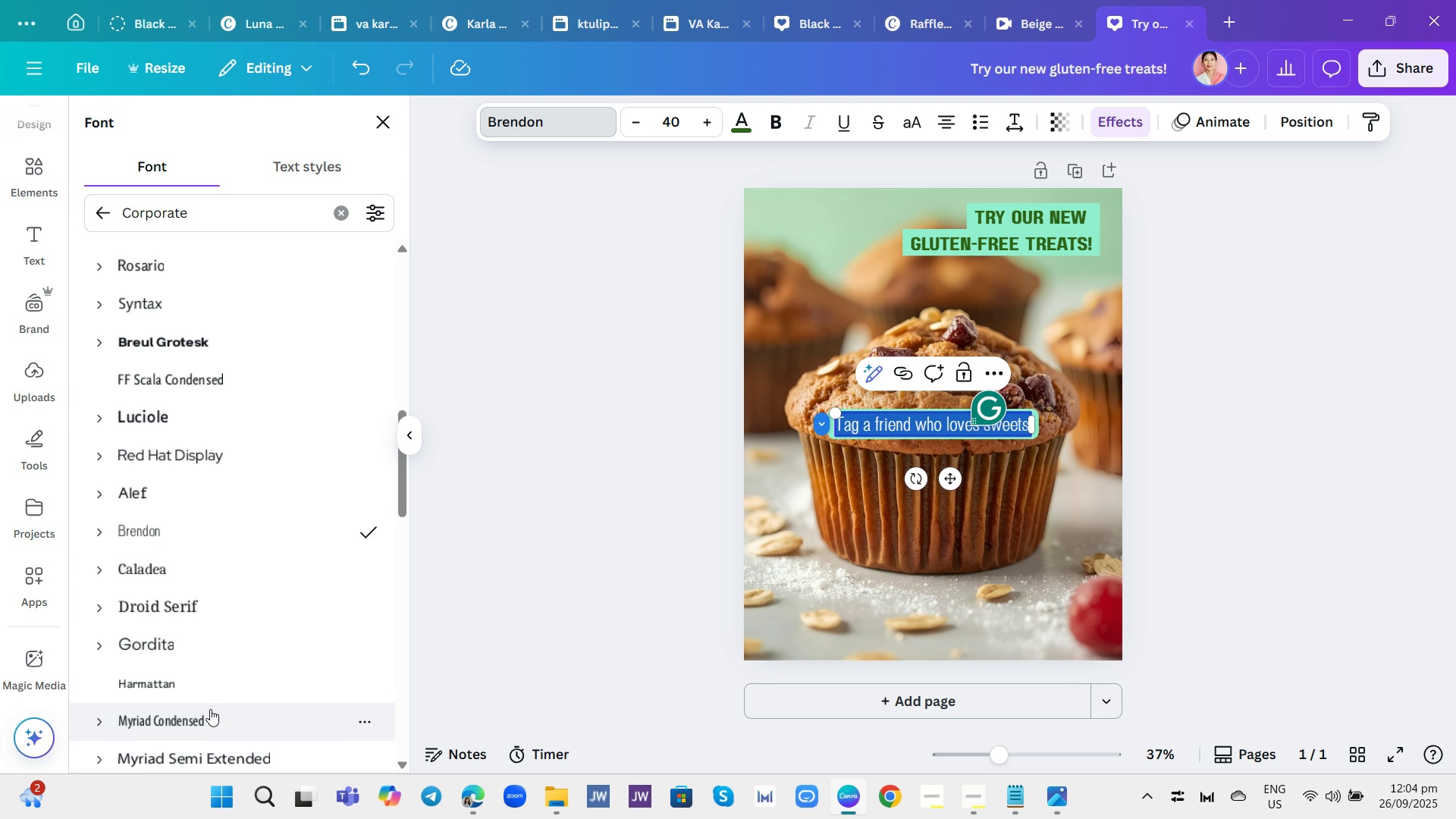 
wait(7.32)
 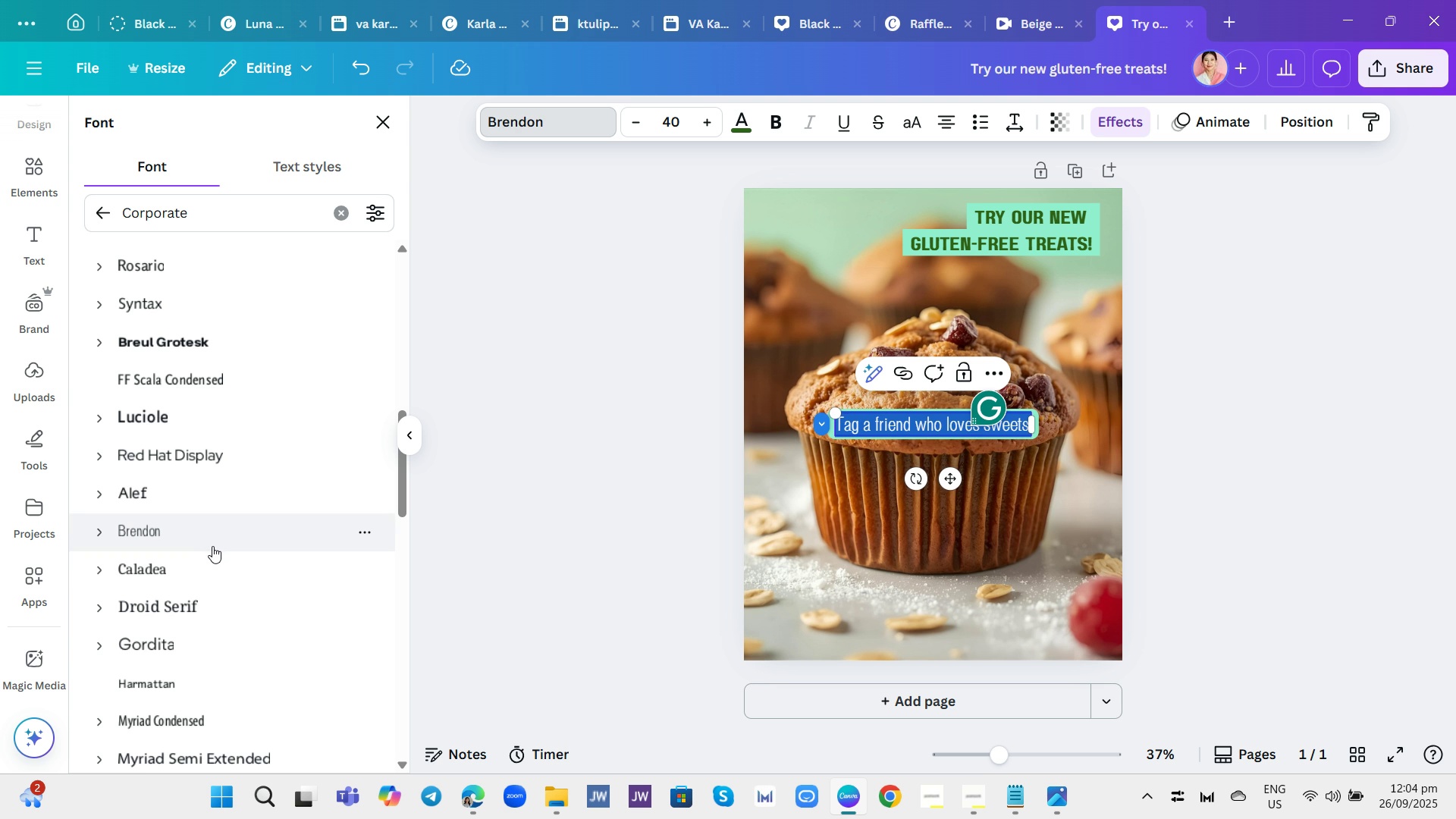 
scroll: coordinate [274, 579], scroll_direction: down, amount: 4.0
 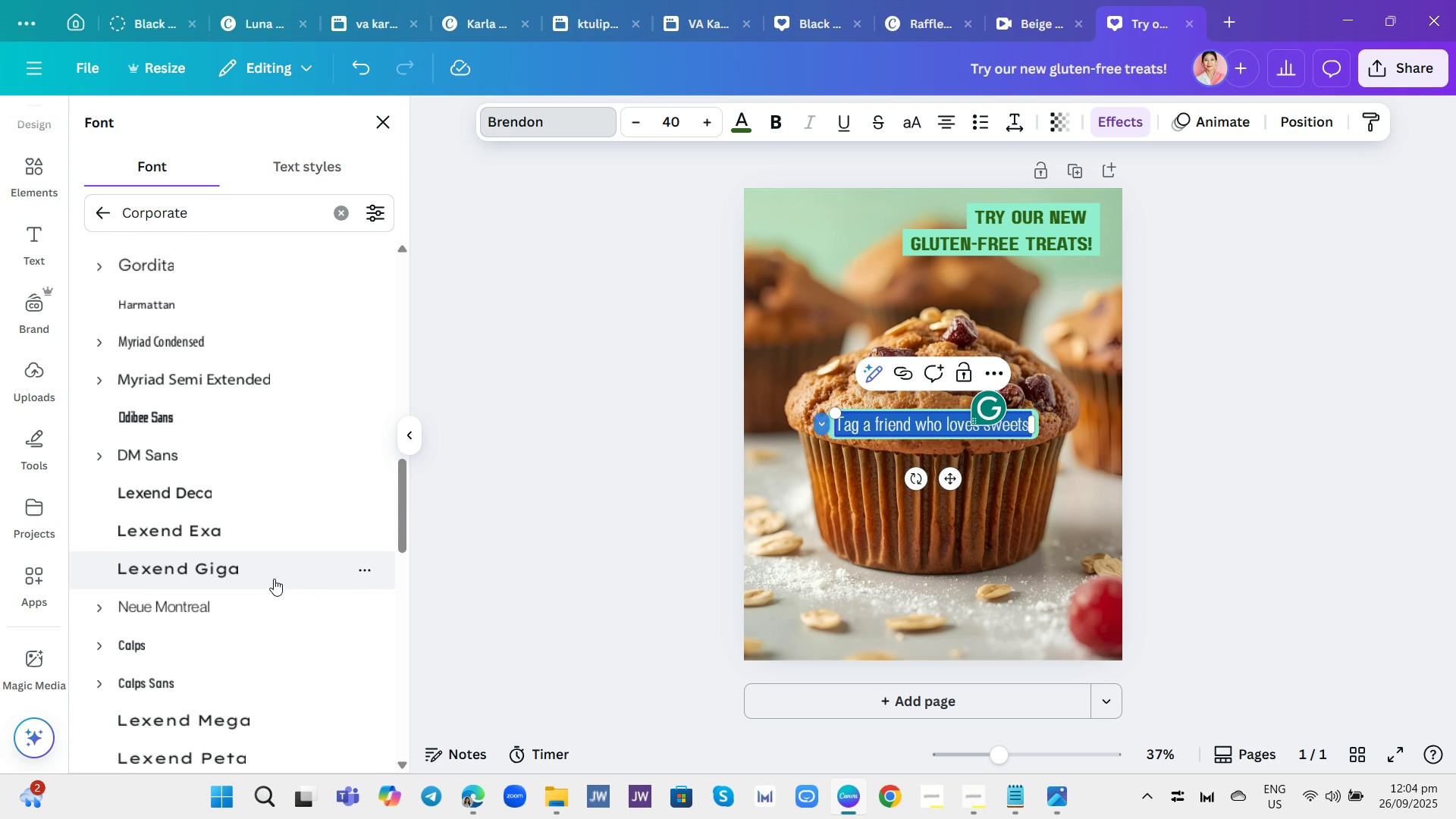 
scroll: coordinate [274, 579], scroll_direction: up, amount: 5.0
 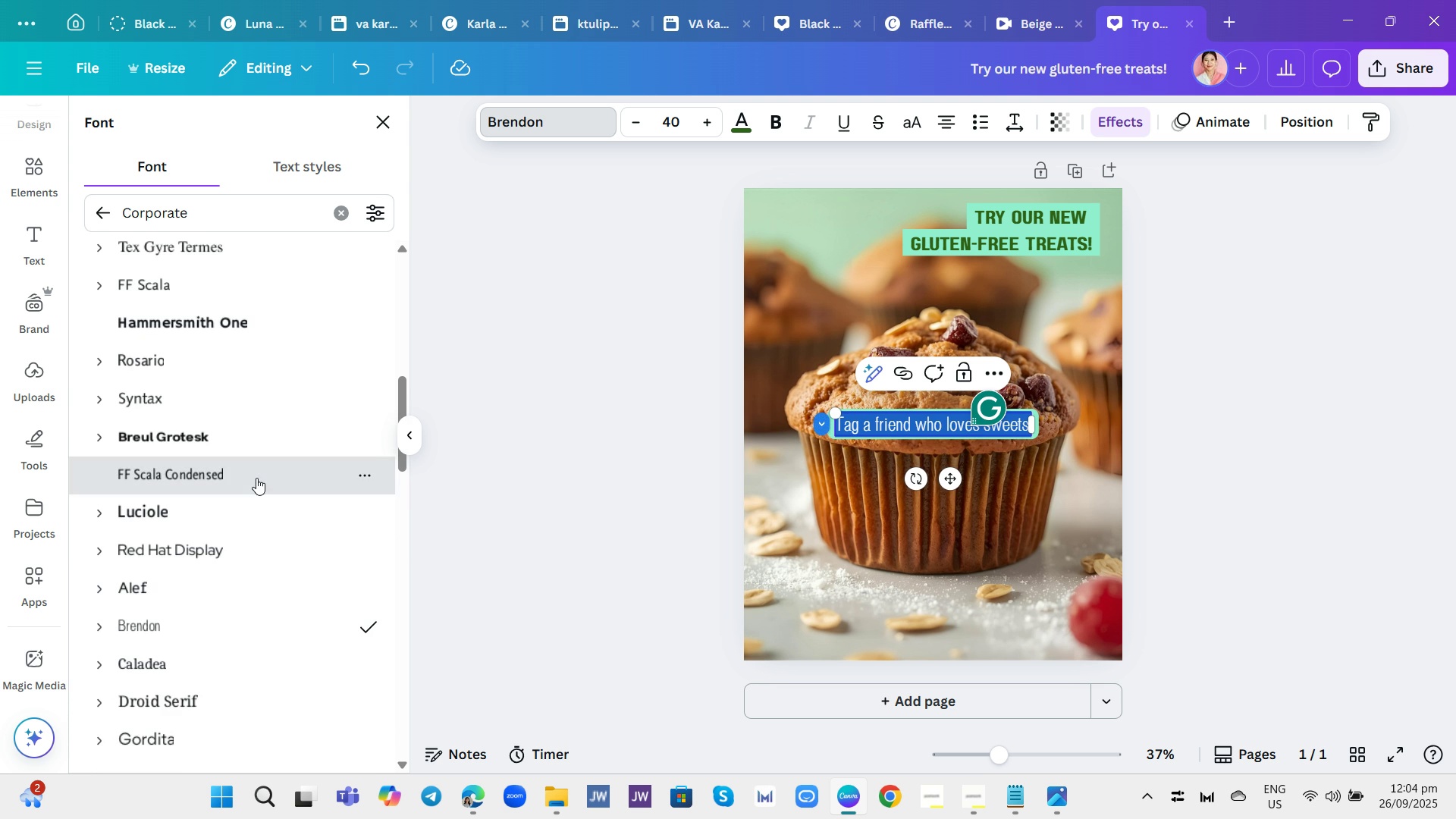 
left_click([256, 478])
 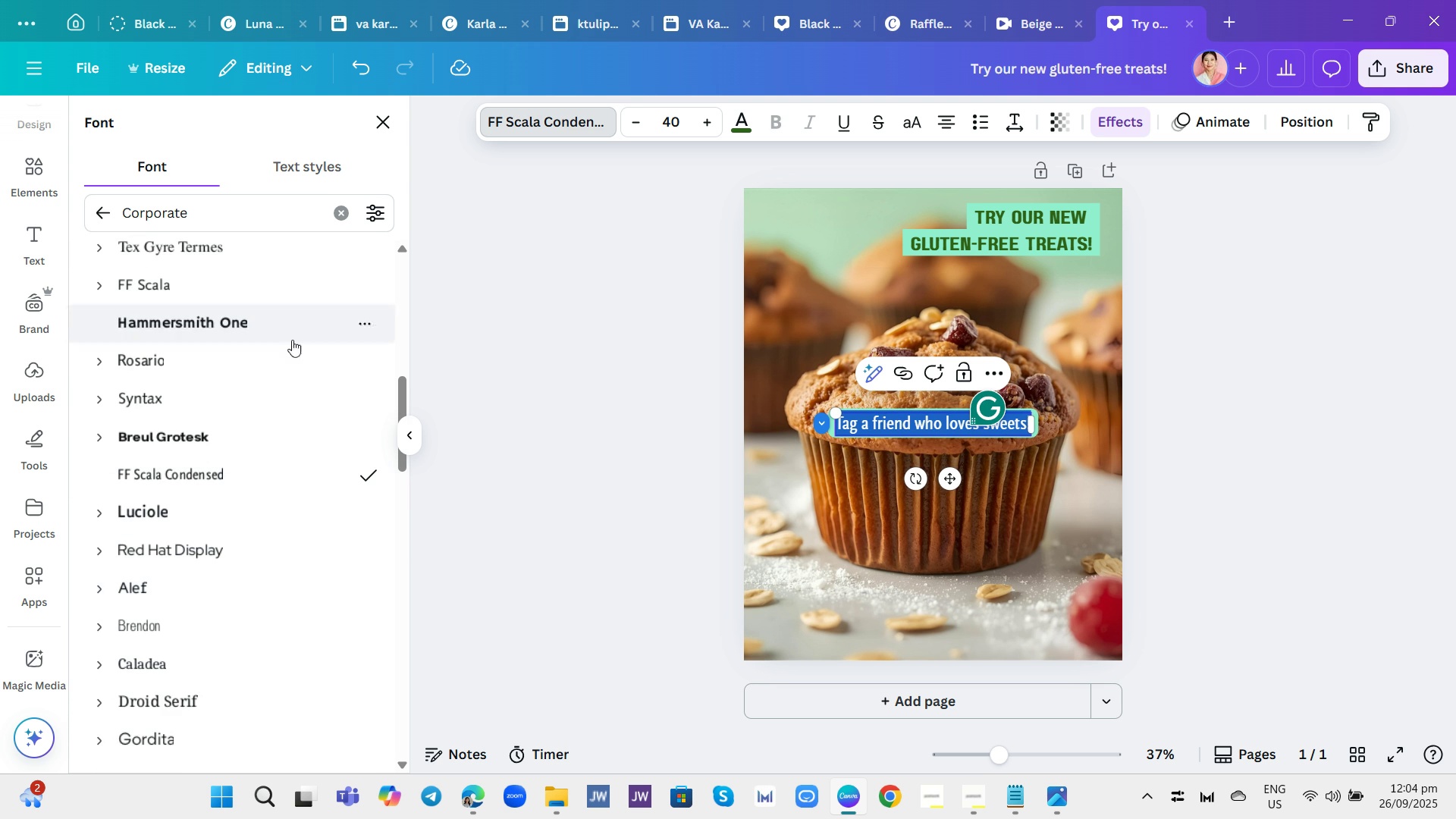 
wait(5.96)
 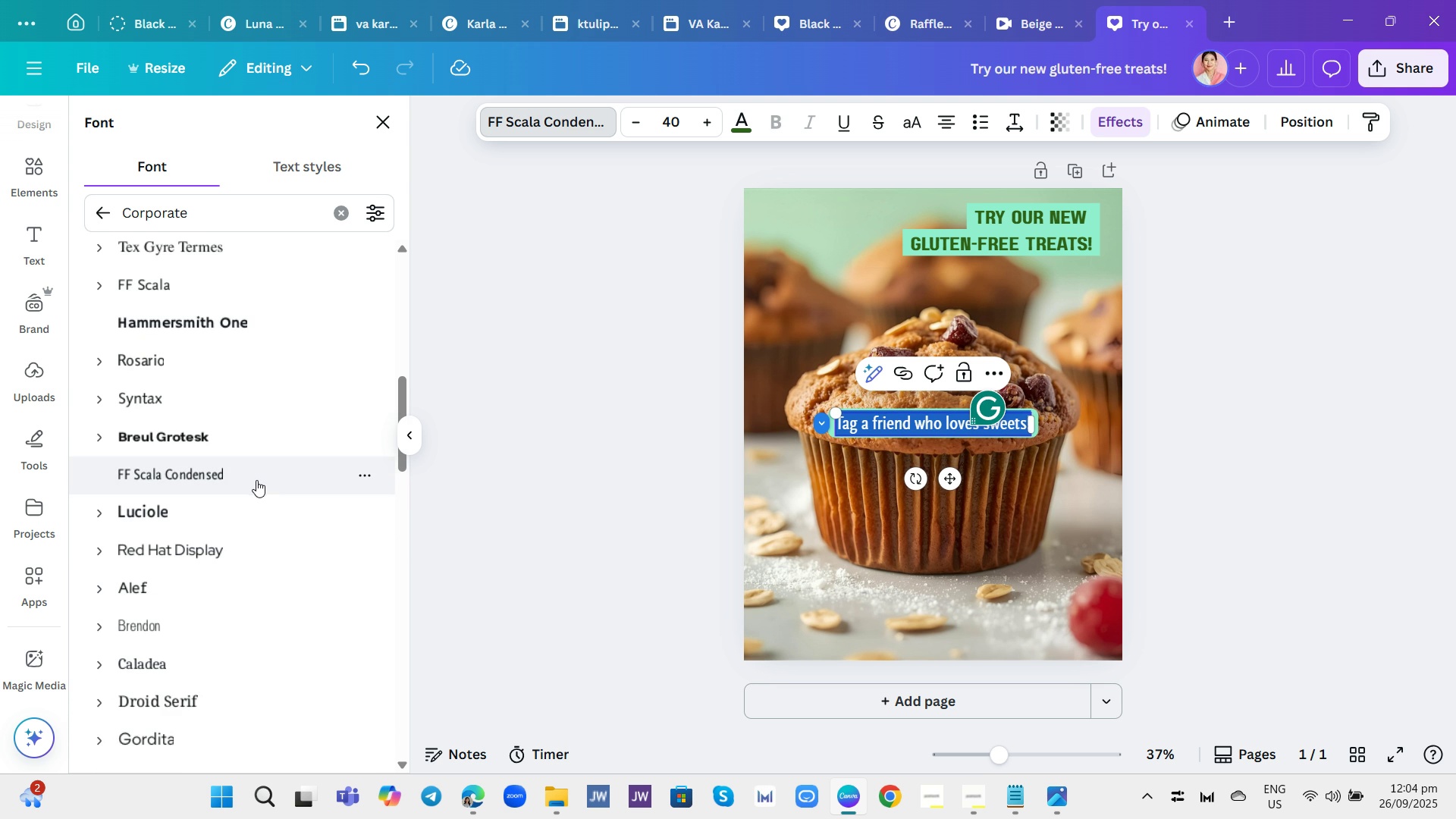 
left_click([651, 340])
 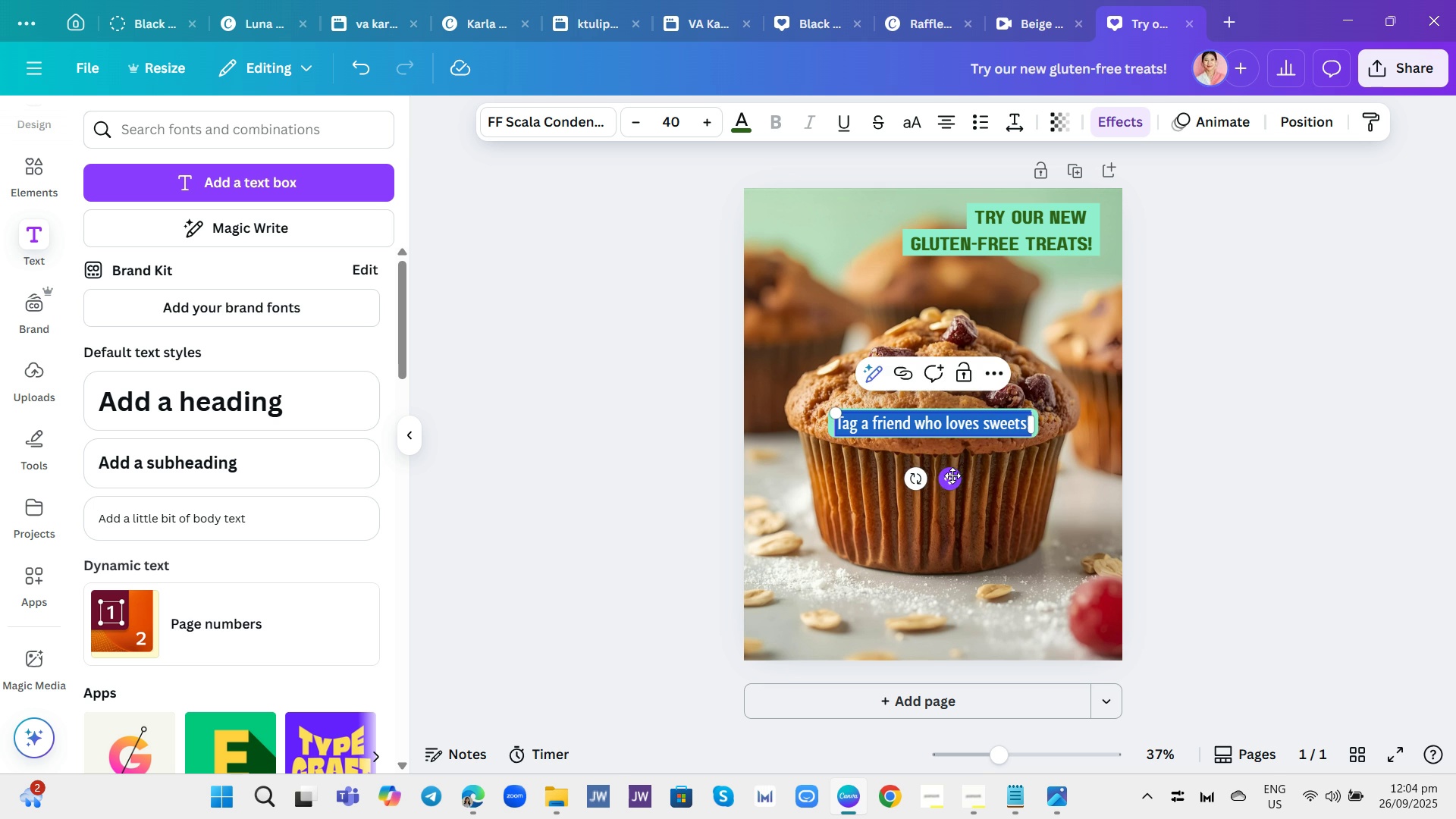 
left_click_drag(start_coordinate=[952, 475], to_coordinate=[1020, 330])
 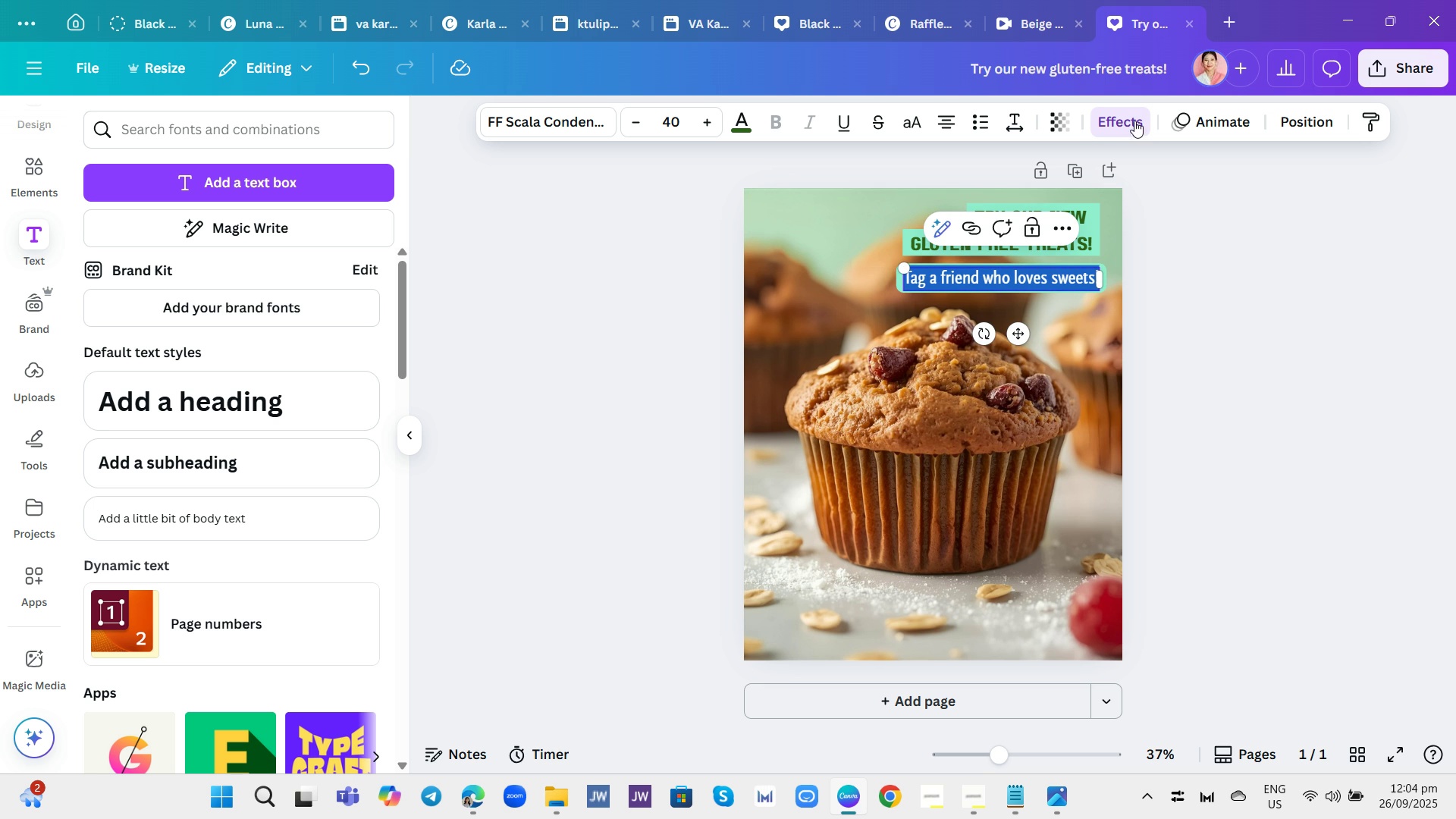 
left_click([1134, 121])
 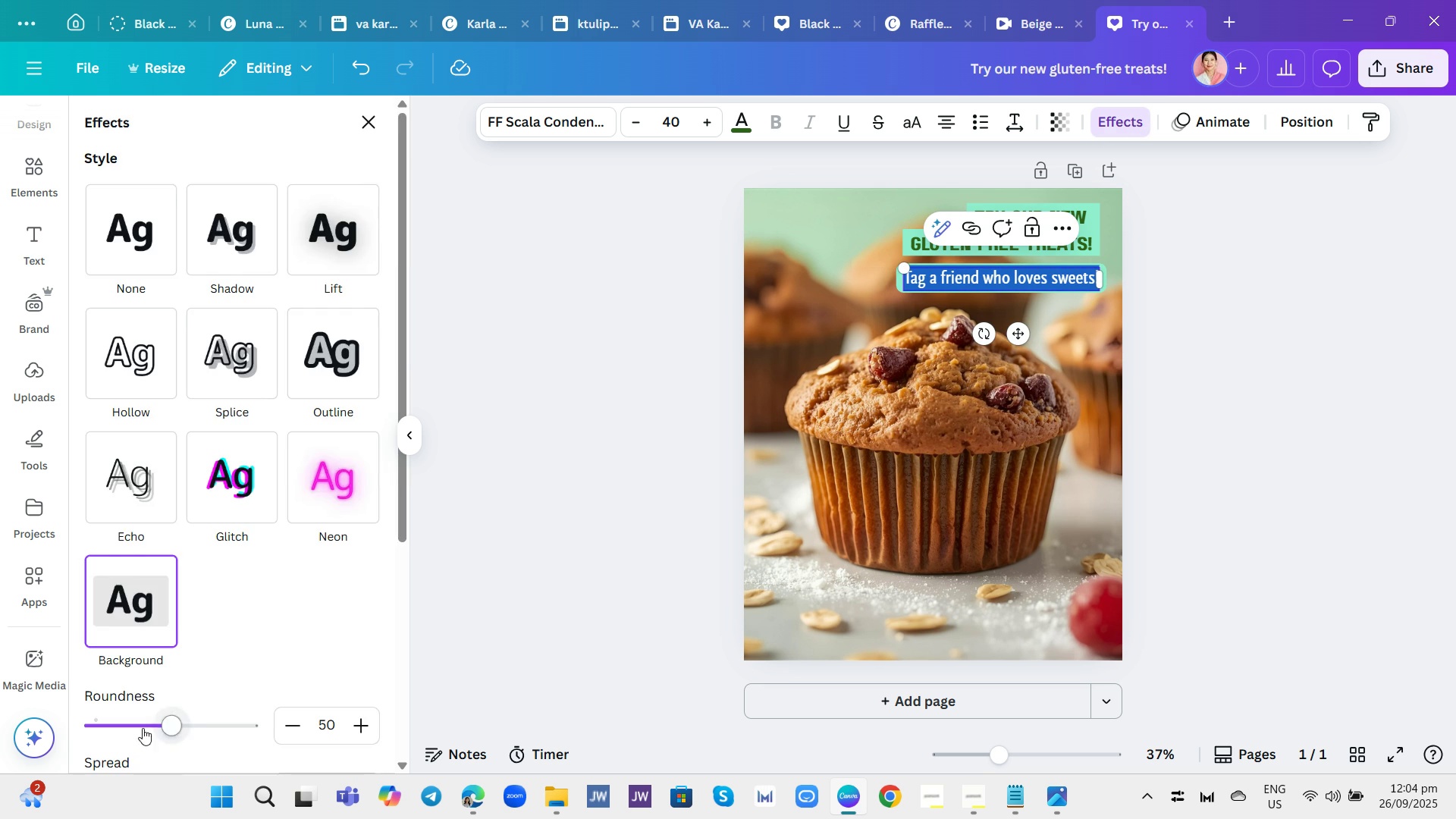 
scroll: coordinate [246, 646], scroll_direction: down, amount: 3.0
 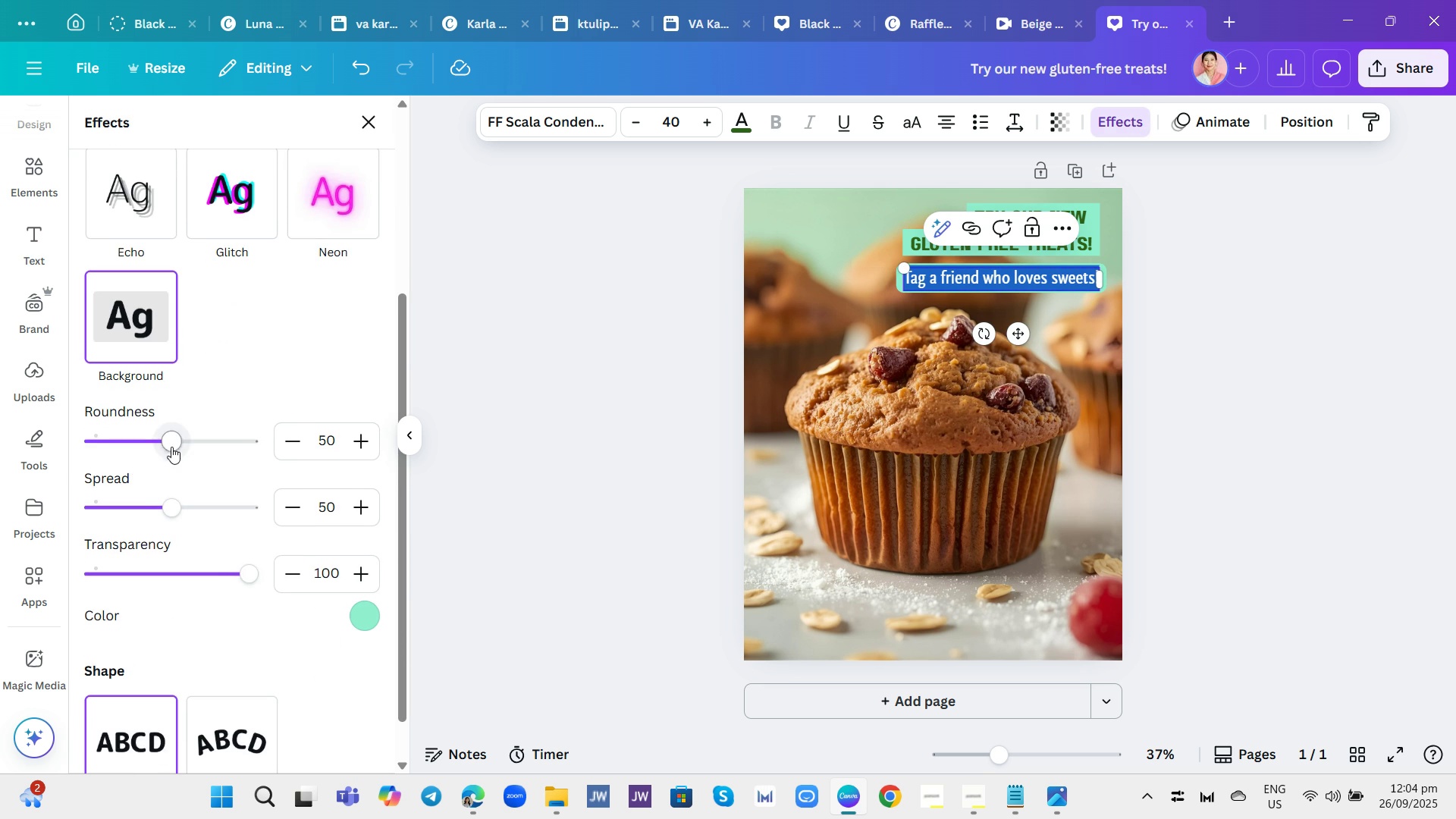 
left_click_drag(start_coordinate=[172, 445], to_coordinate=[62, 455])
 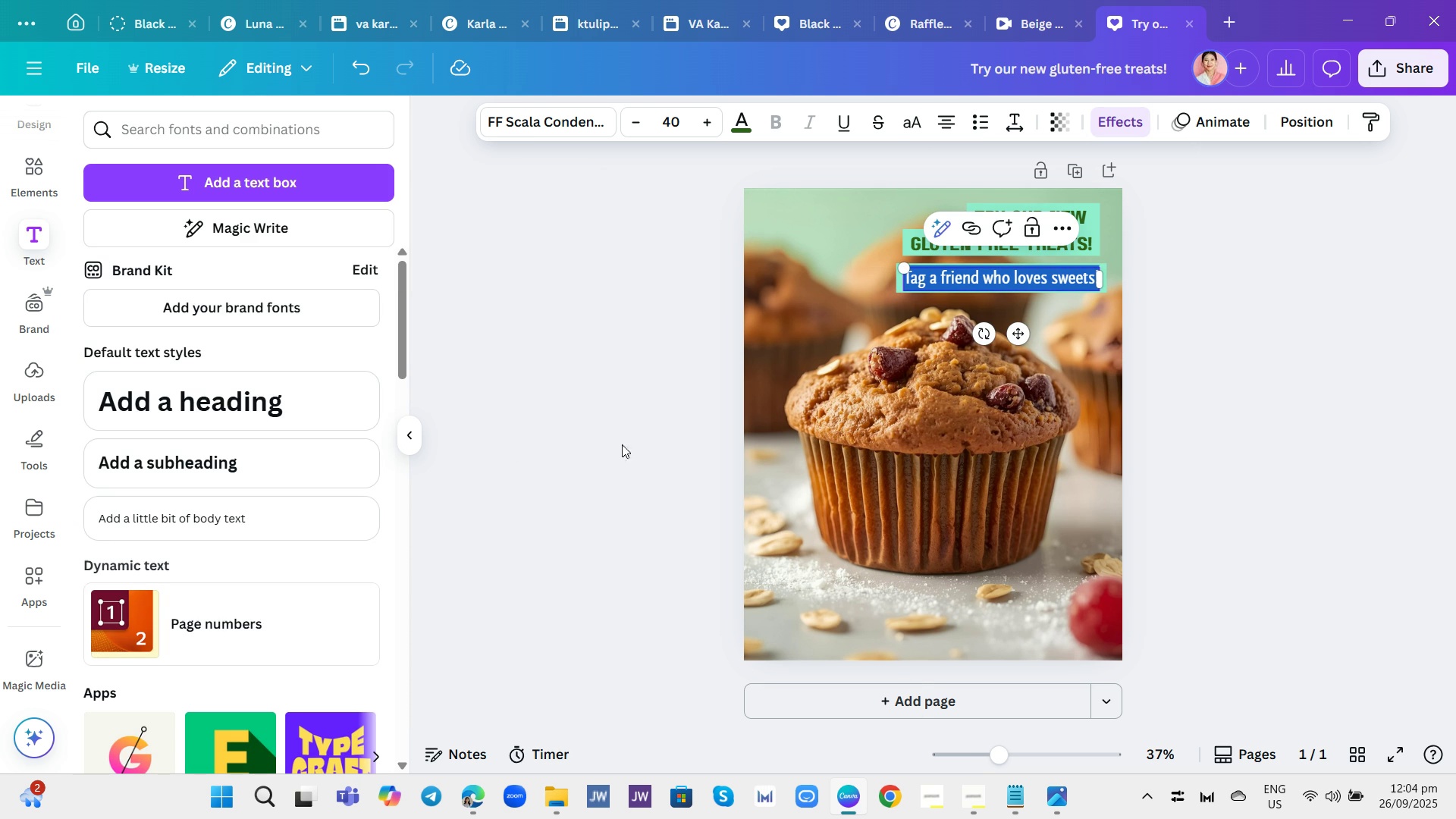 
left_click([595, 440])
 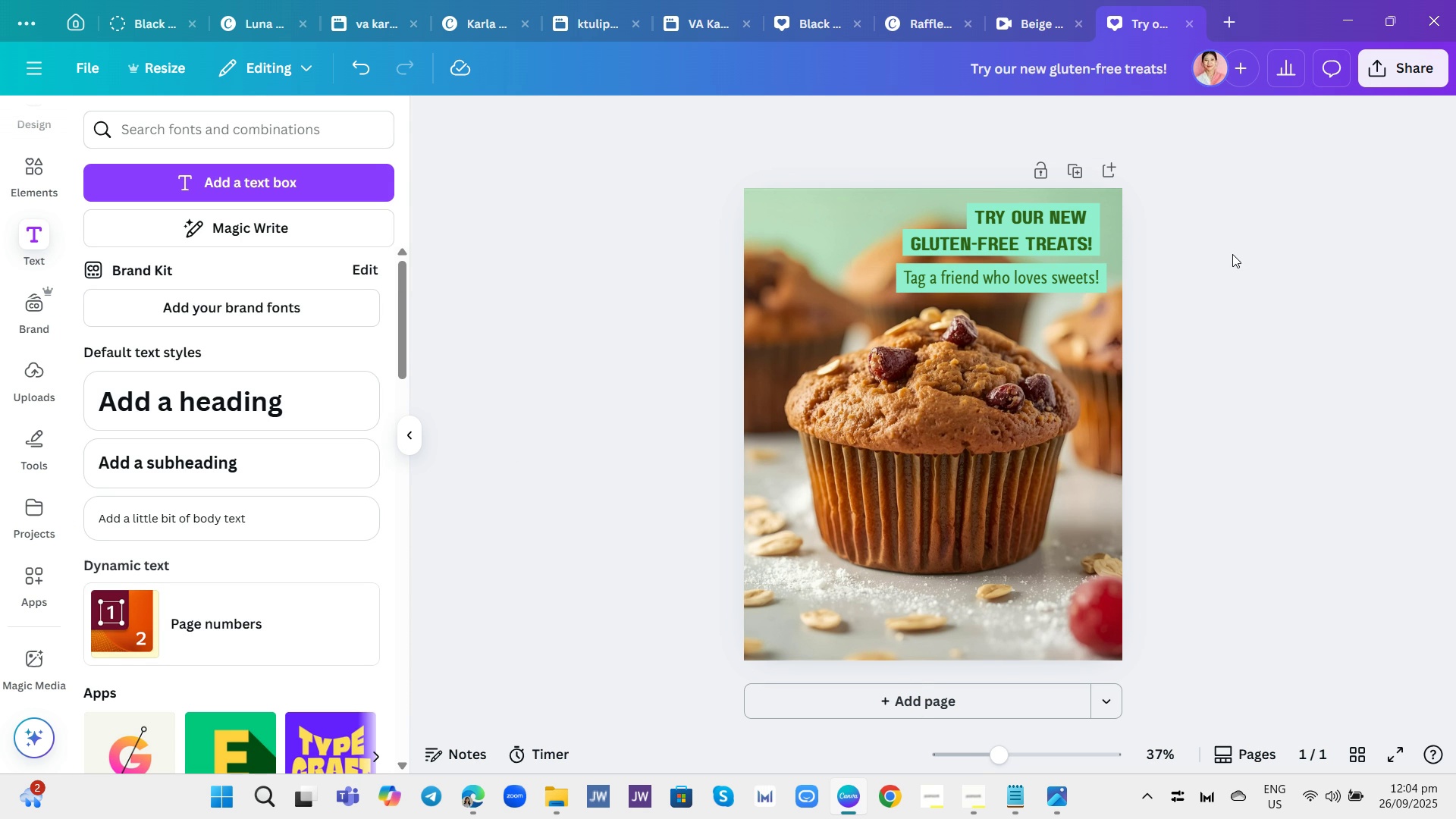 
left_click([1233, 253])
 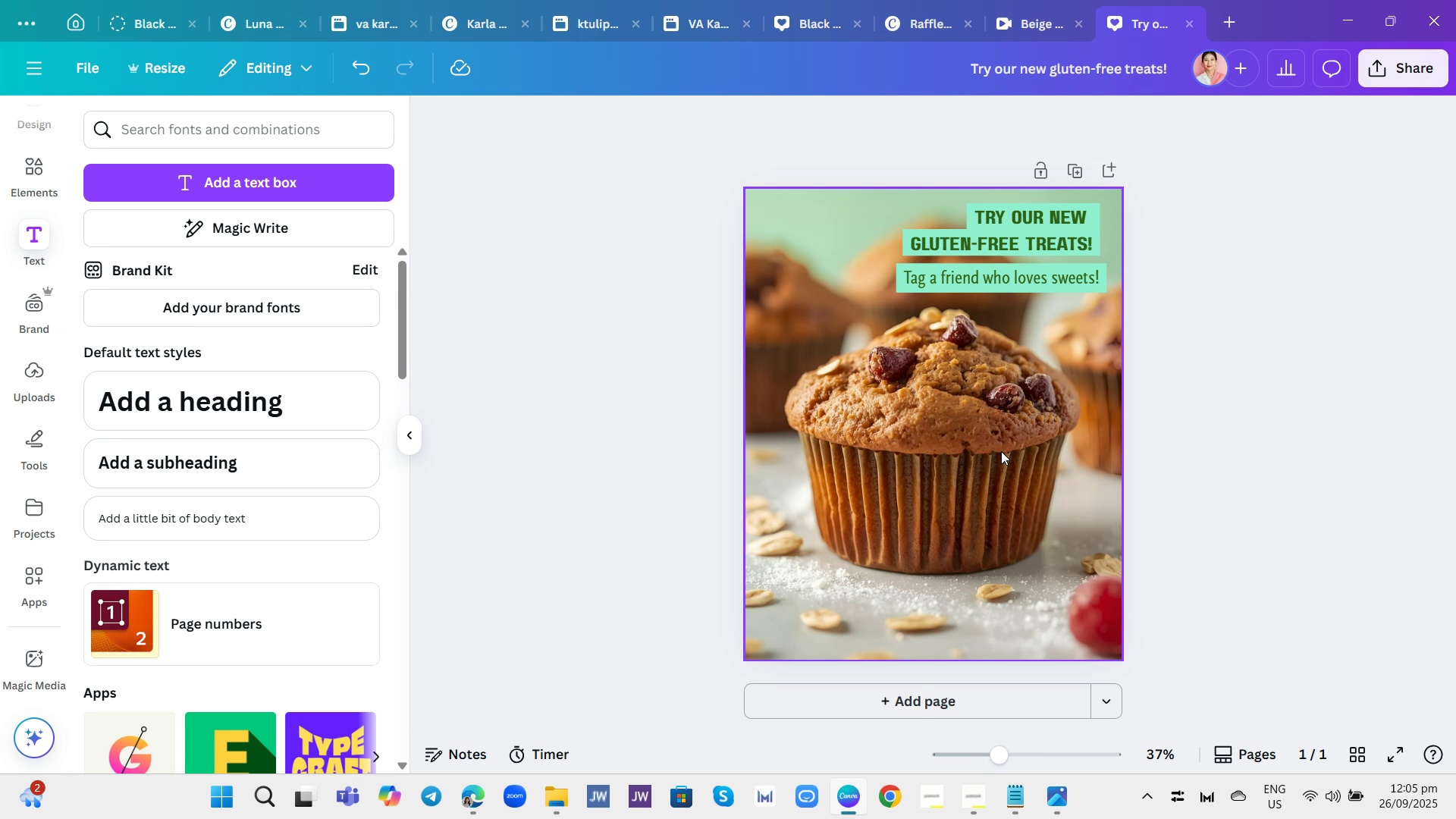 
wait(21.85)
 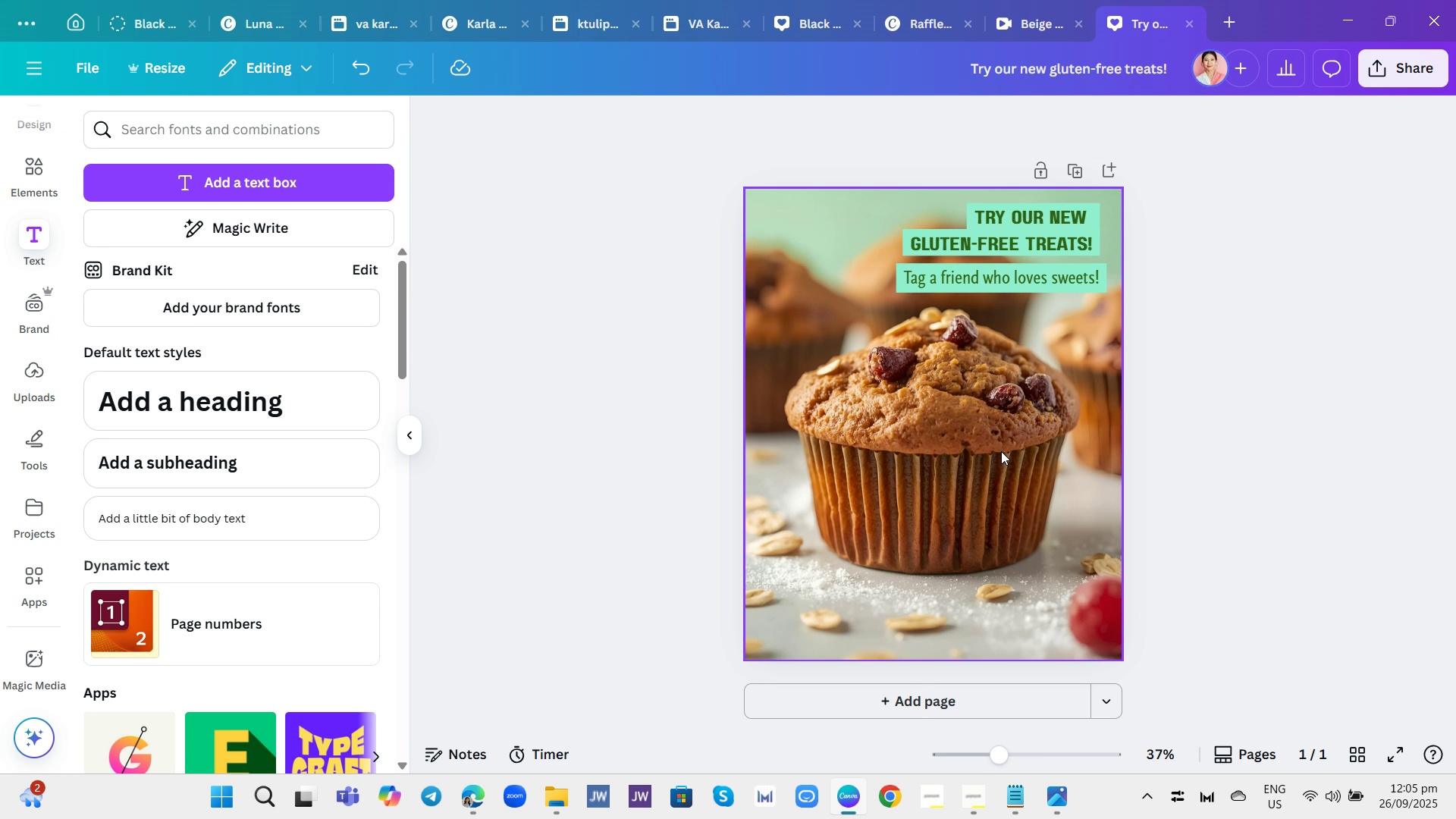 
left_click([25, 162])
 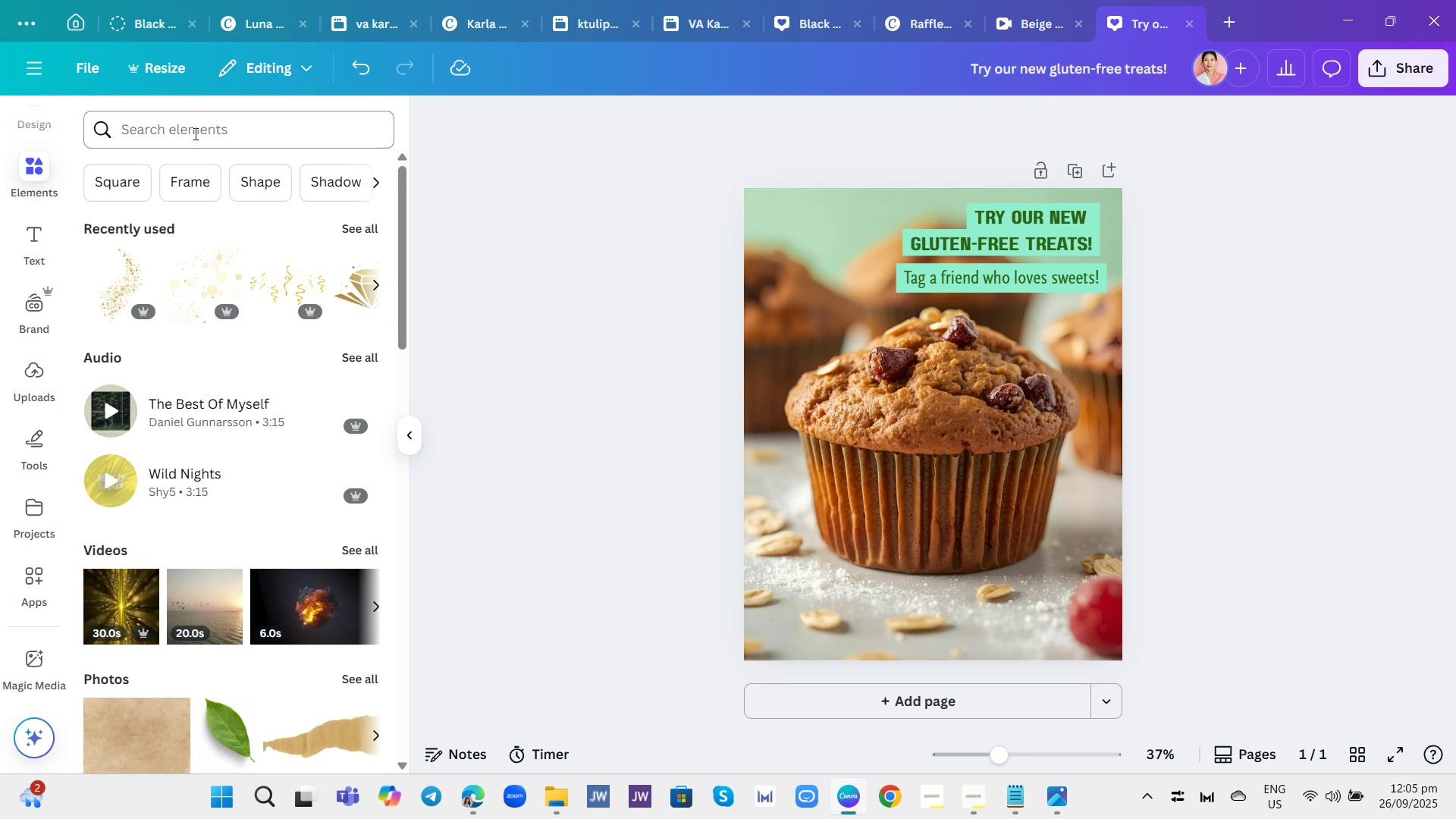 
left_click([194, 133])
 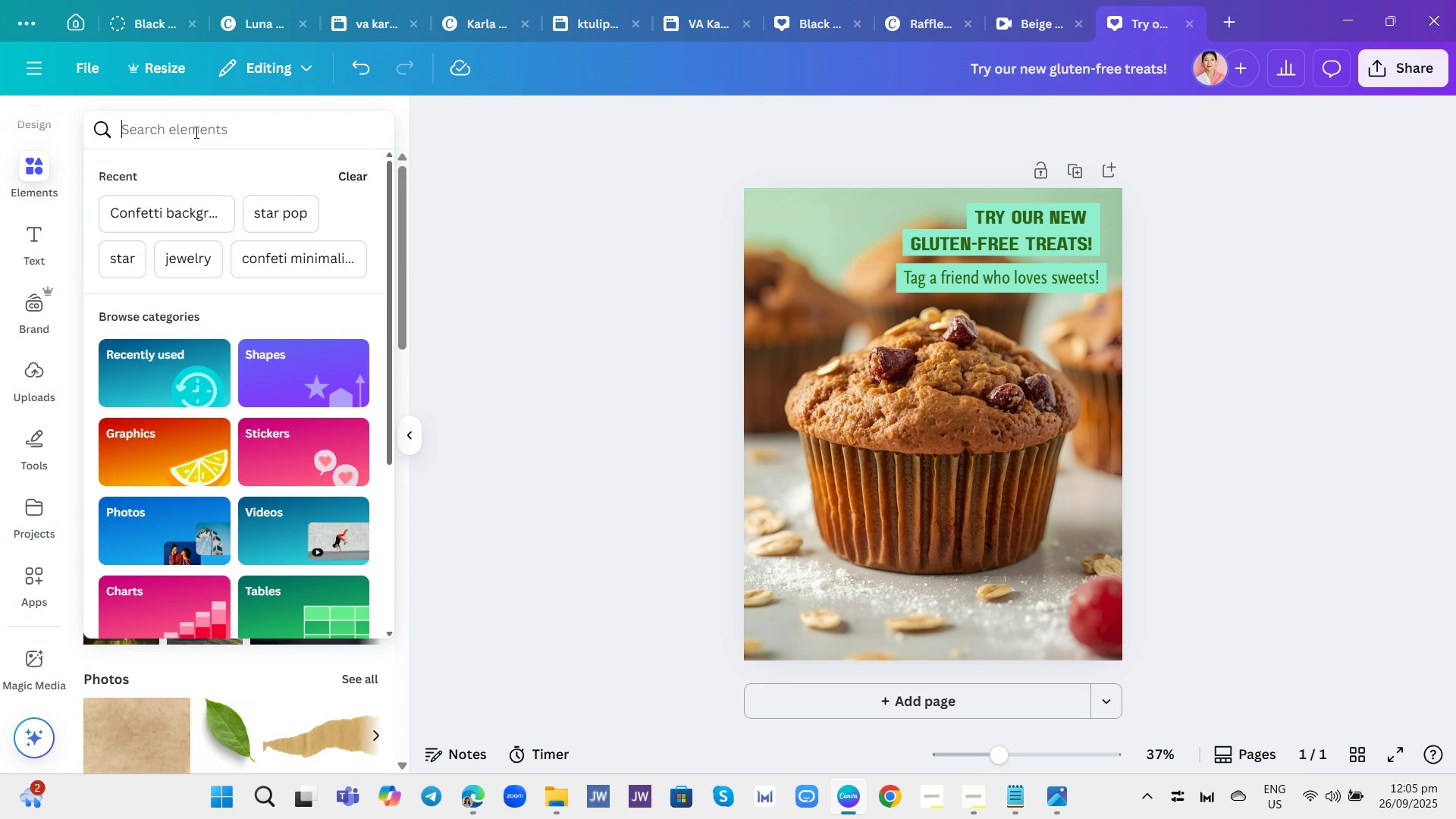 
type(muffin logo)
 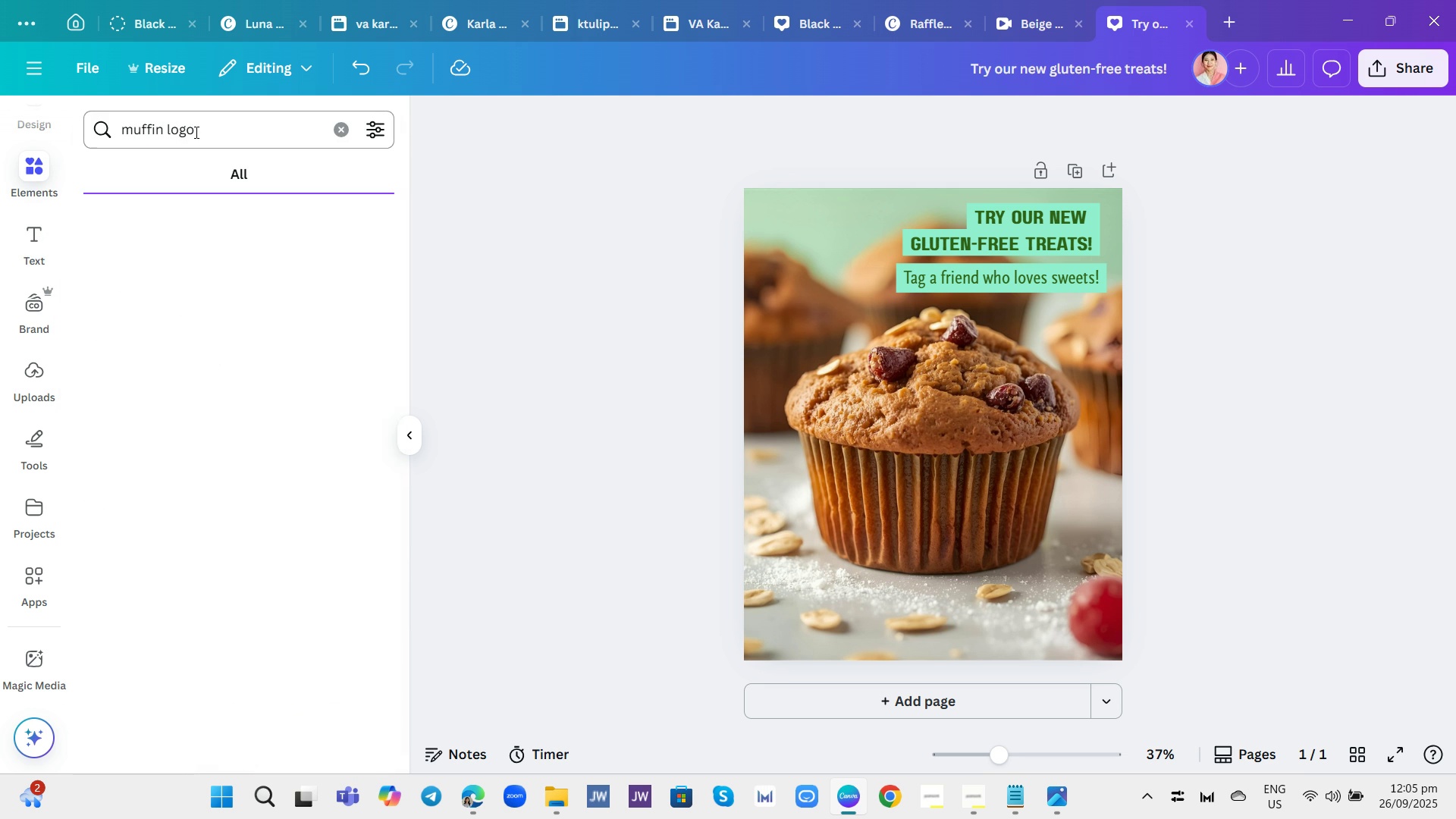 
key(Enter)
 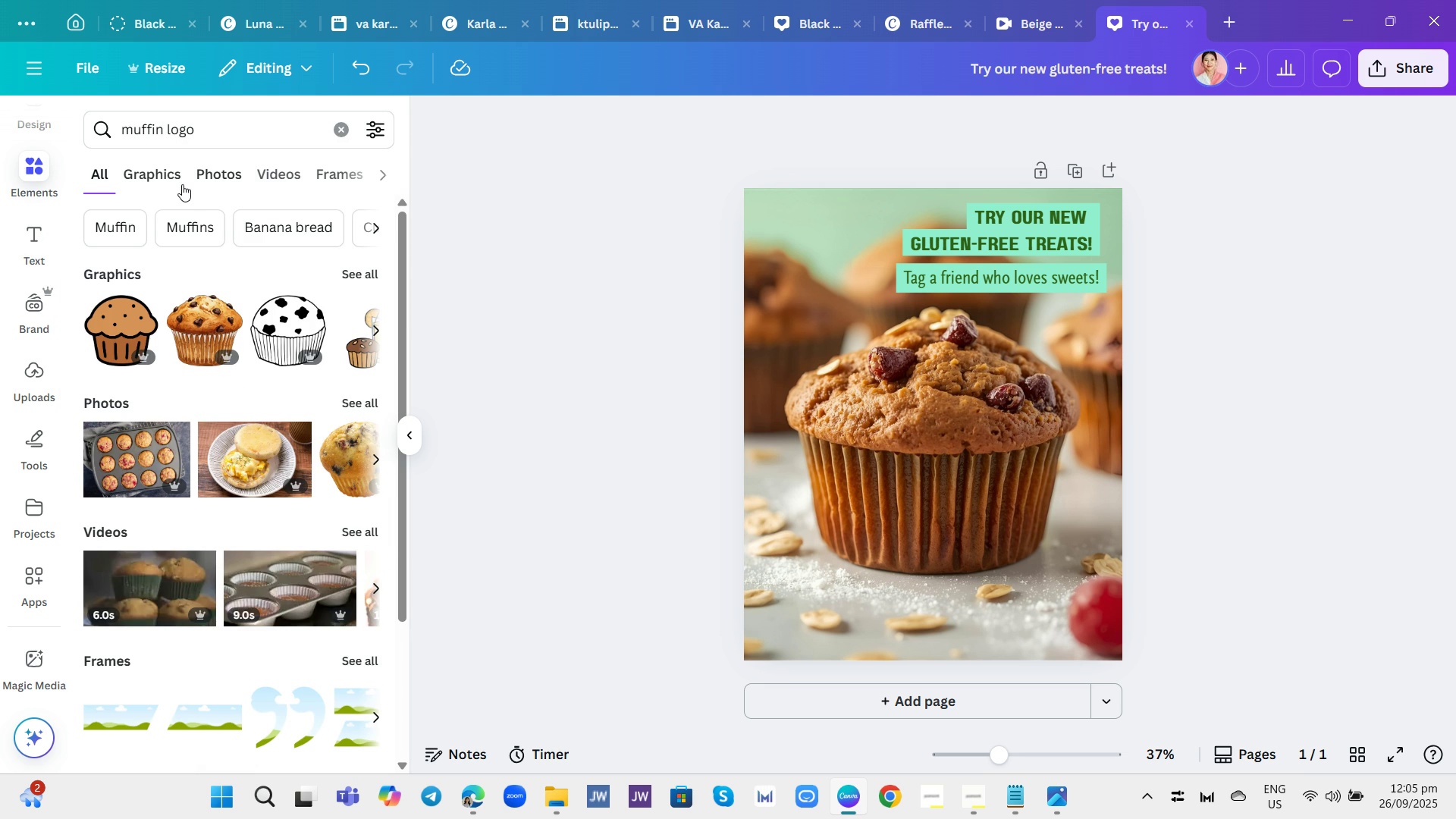 
left_click([178, 177])
 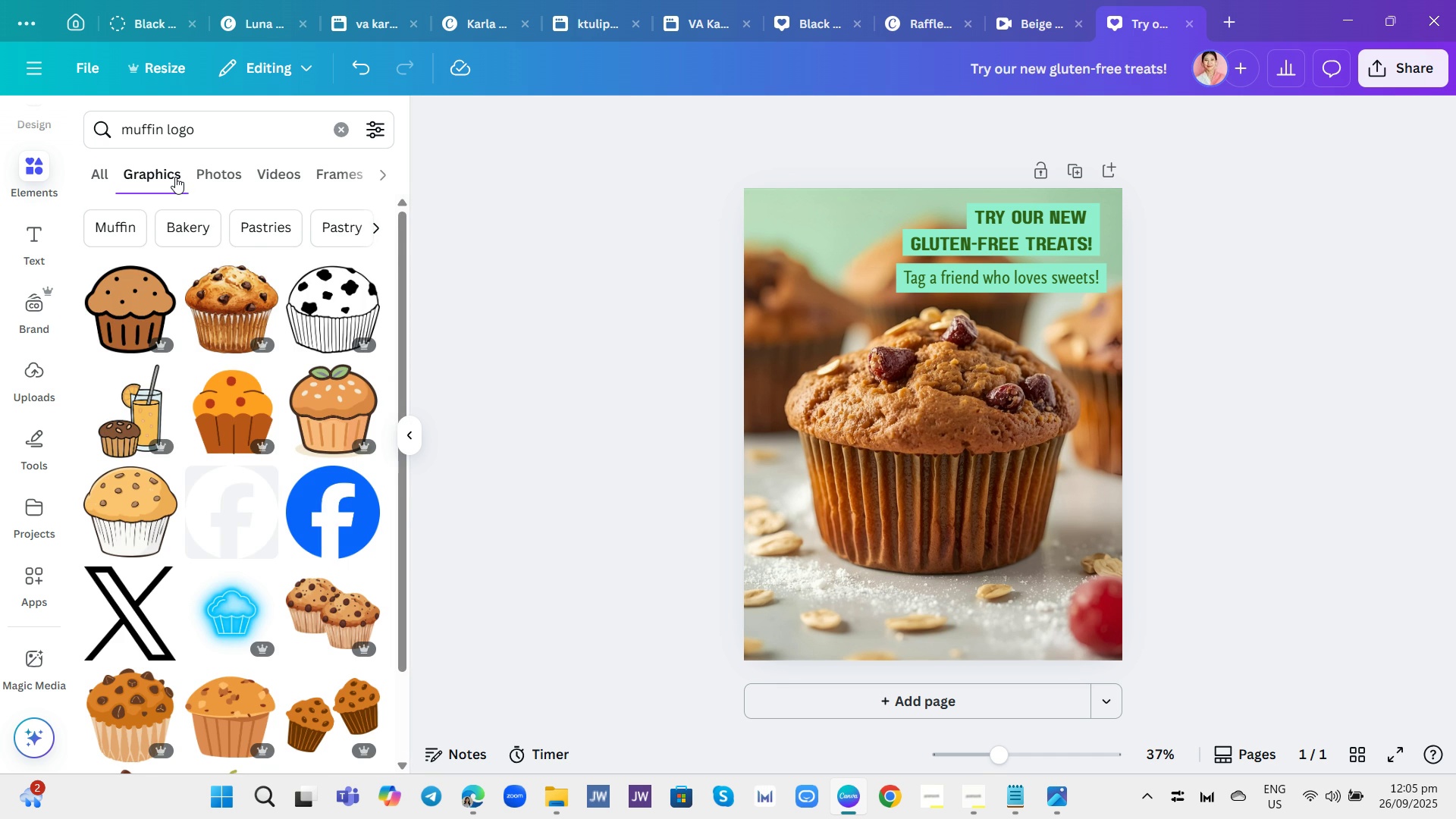 
scroll: coordinate [240, 511], scroll_direction: down, amount: 6.0
 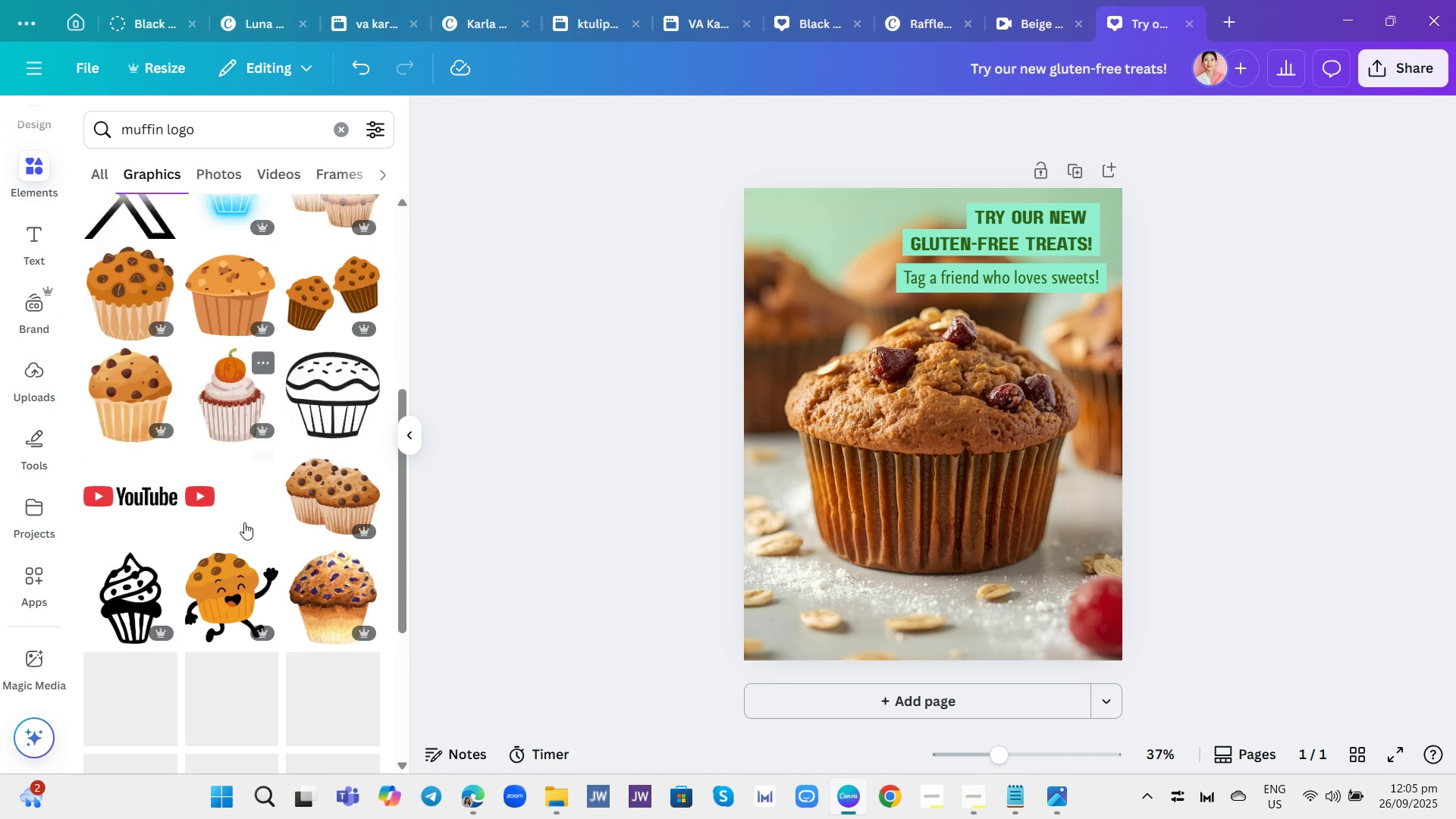 
mouse_move([260, 505])
 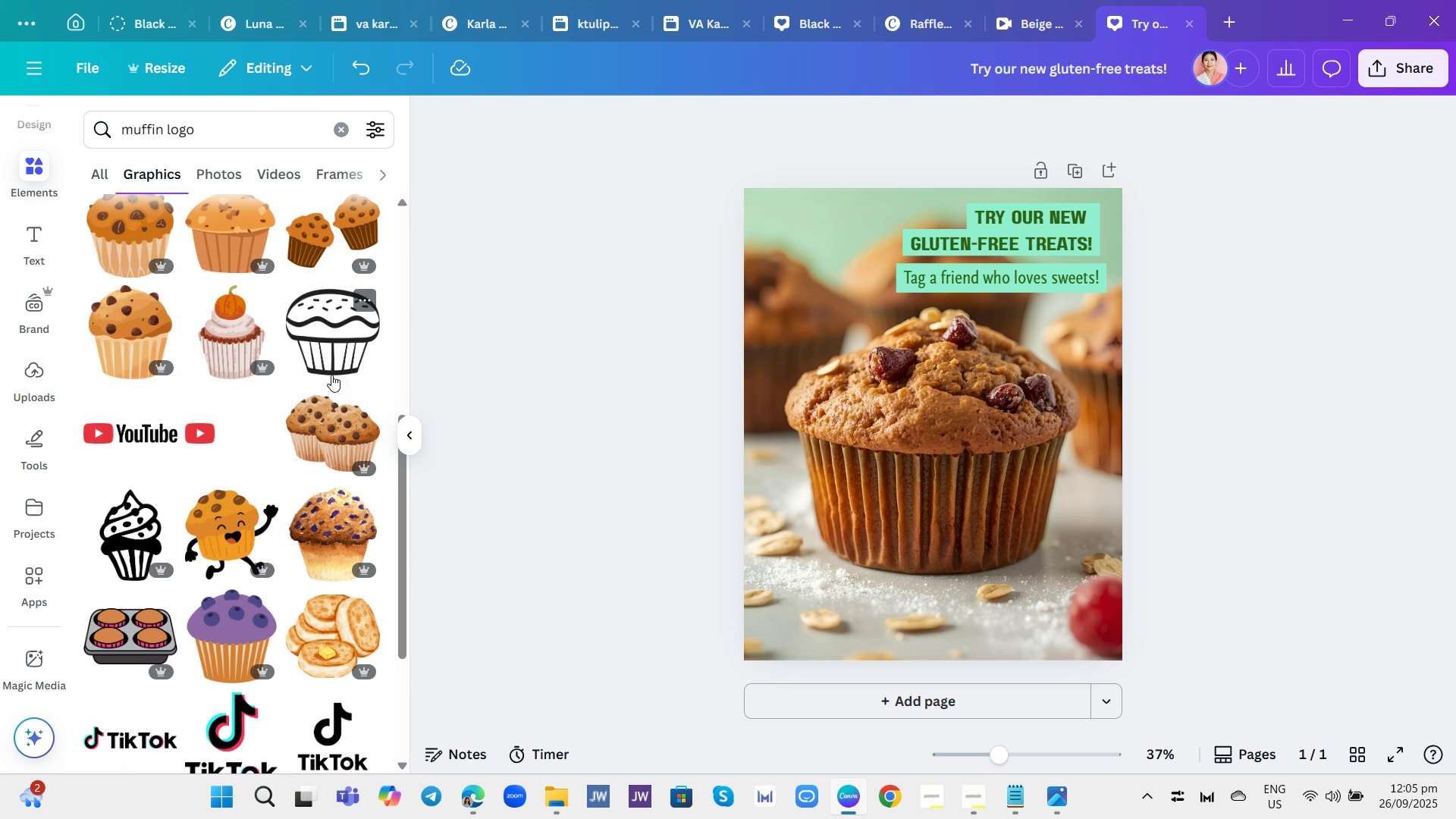 
scroll: coordinate [313, 525], scroll_direction: down, amount: 7.0
 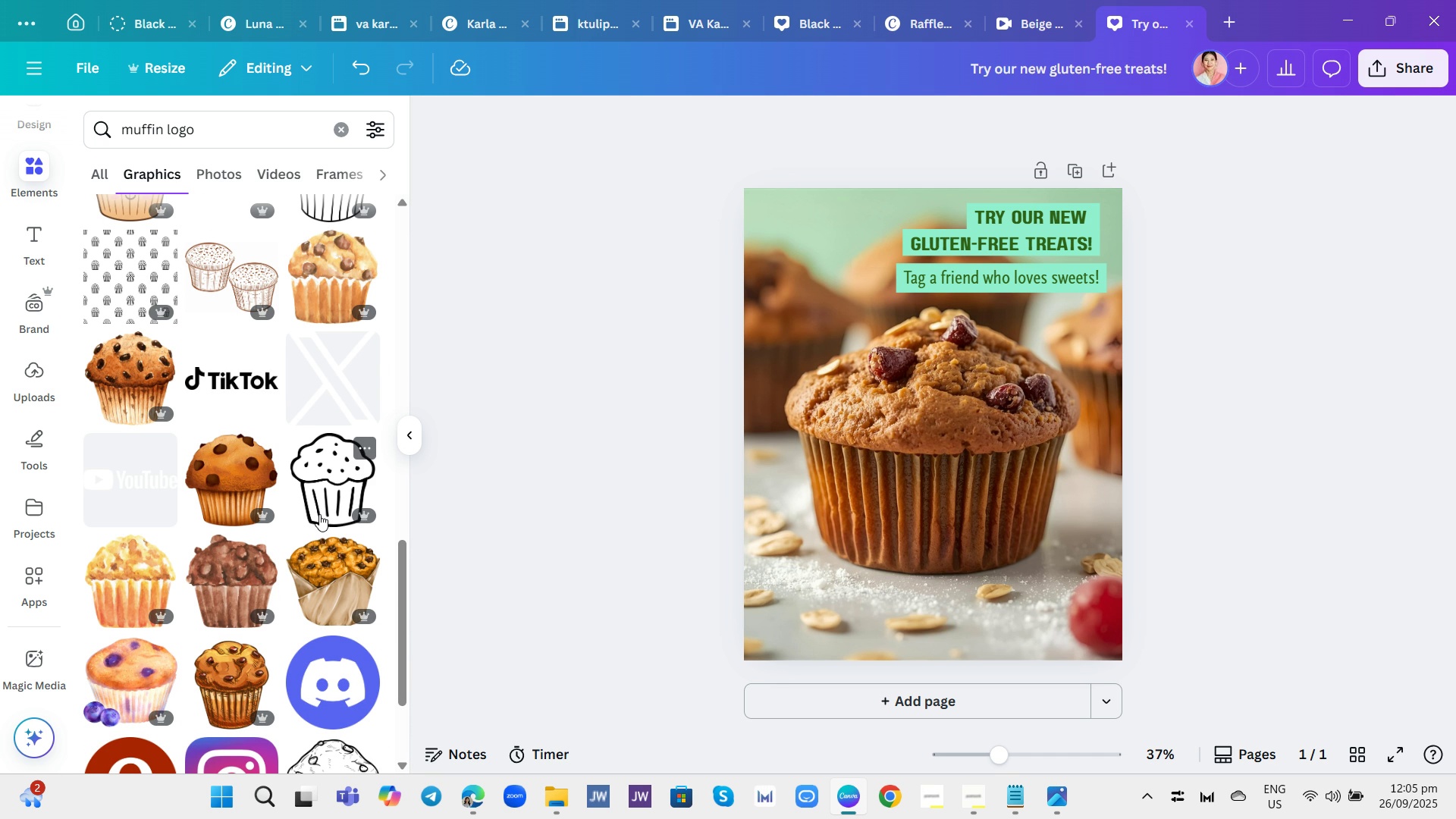 
wait(8.01)
 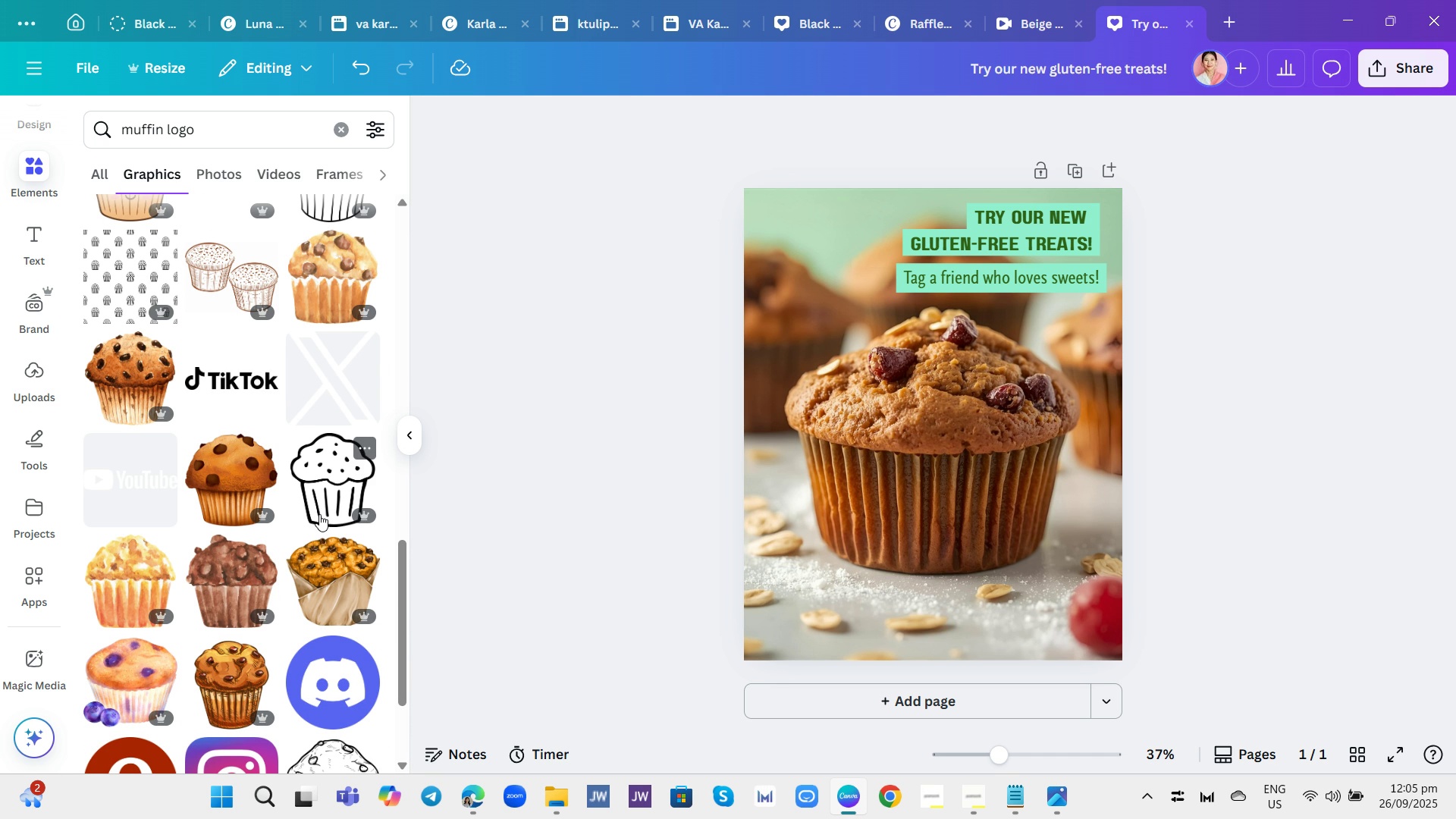 
mouse_move([338, 471])
 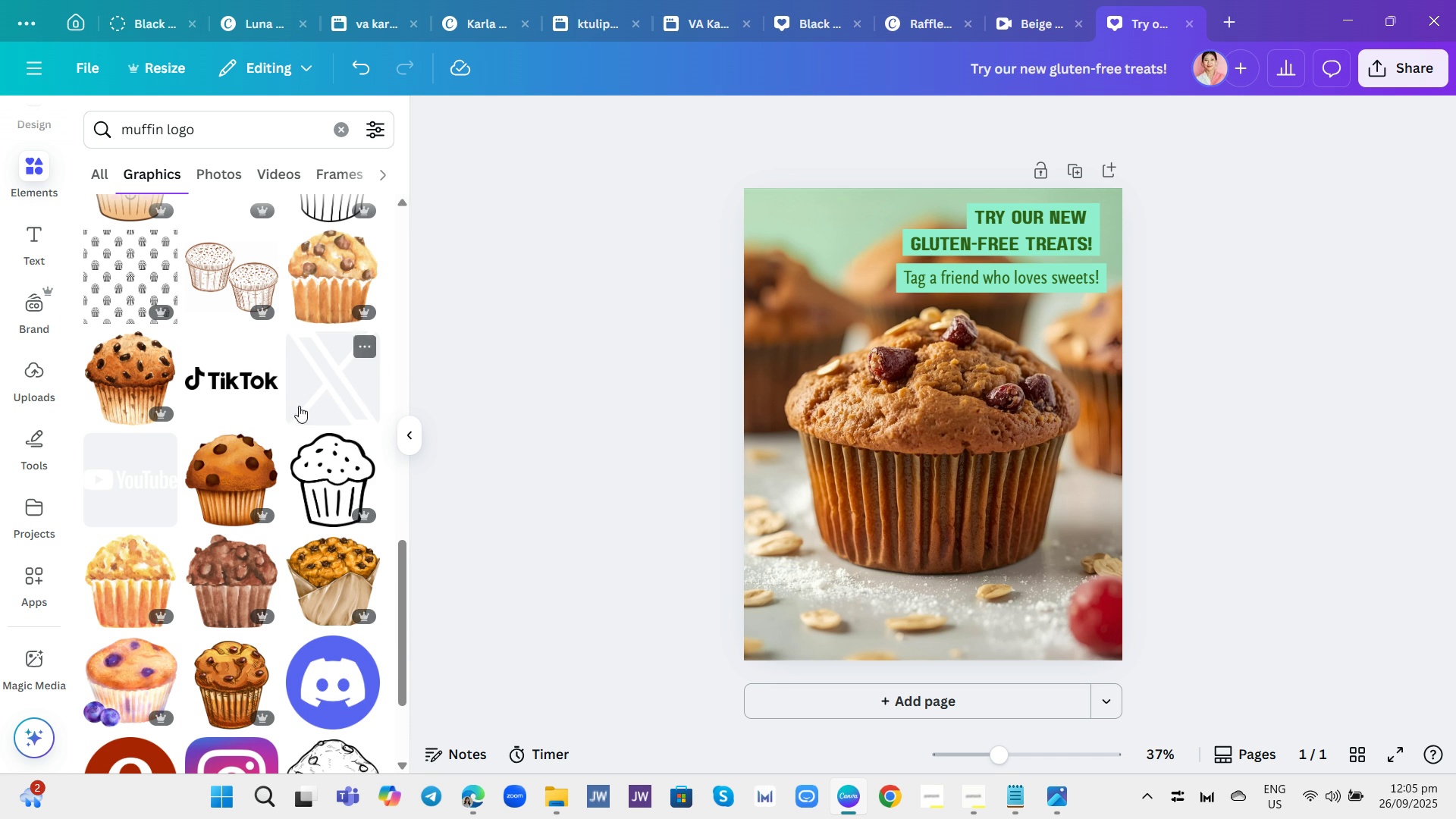 
scroll: coordinate [303, 423], scroll_direction: down, amount: 13.0
 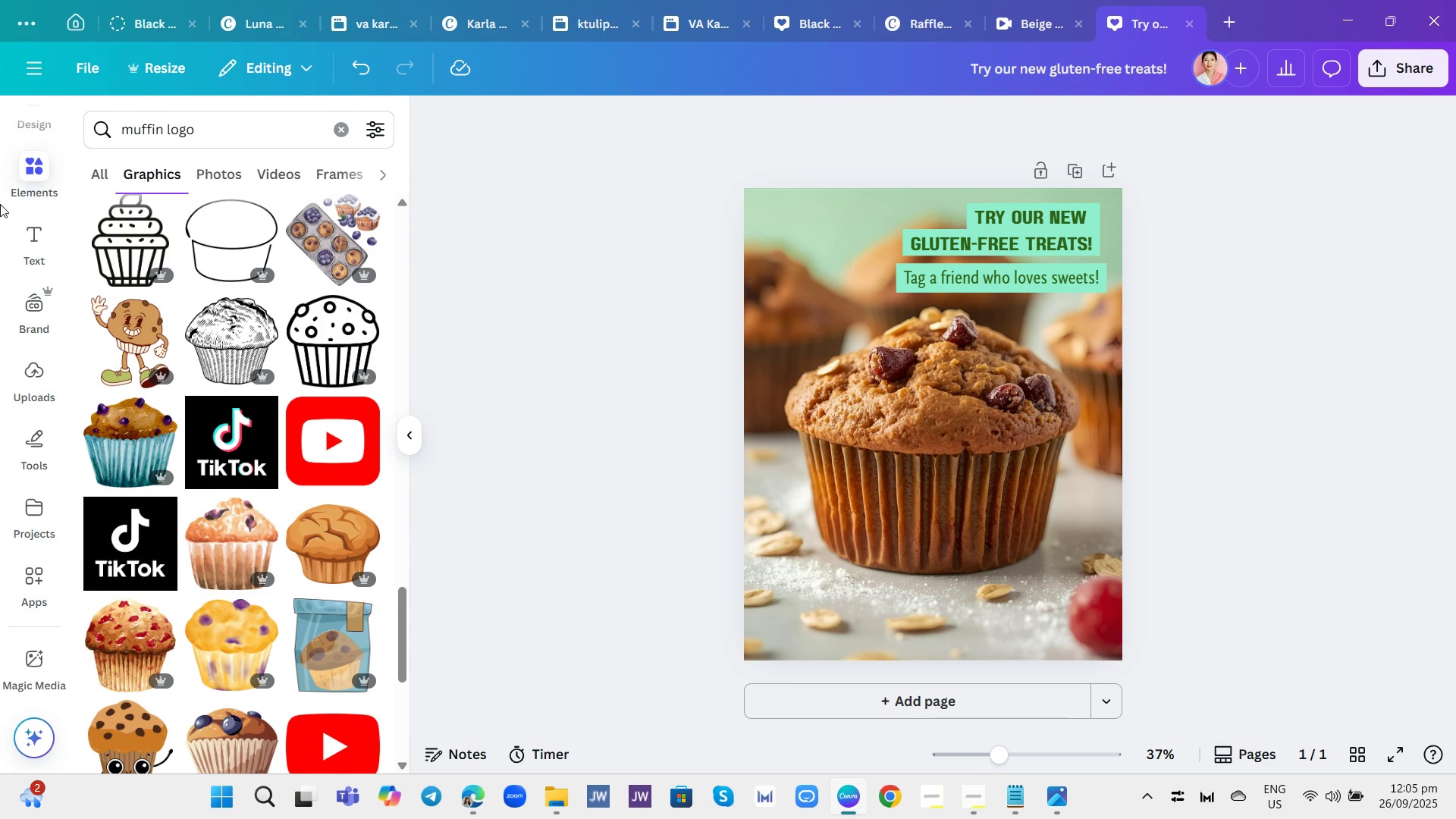 
left_click([33, 174])
 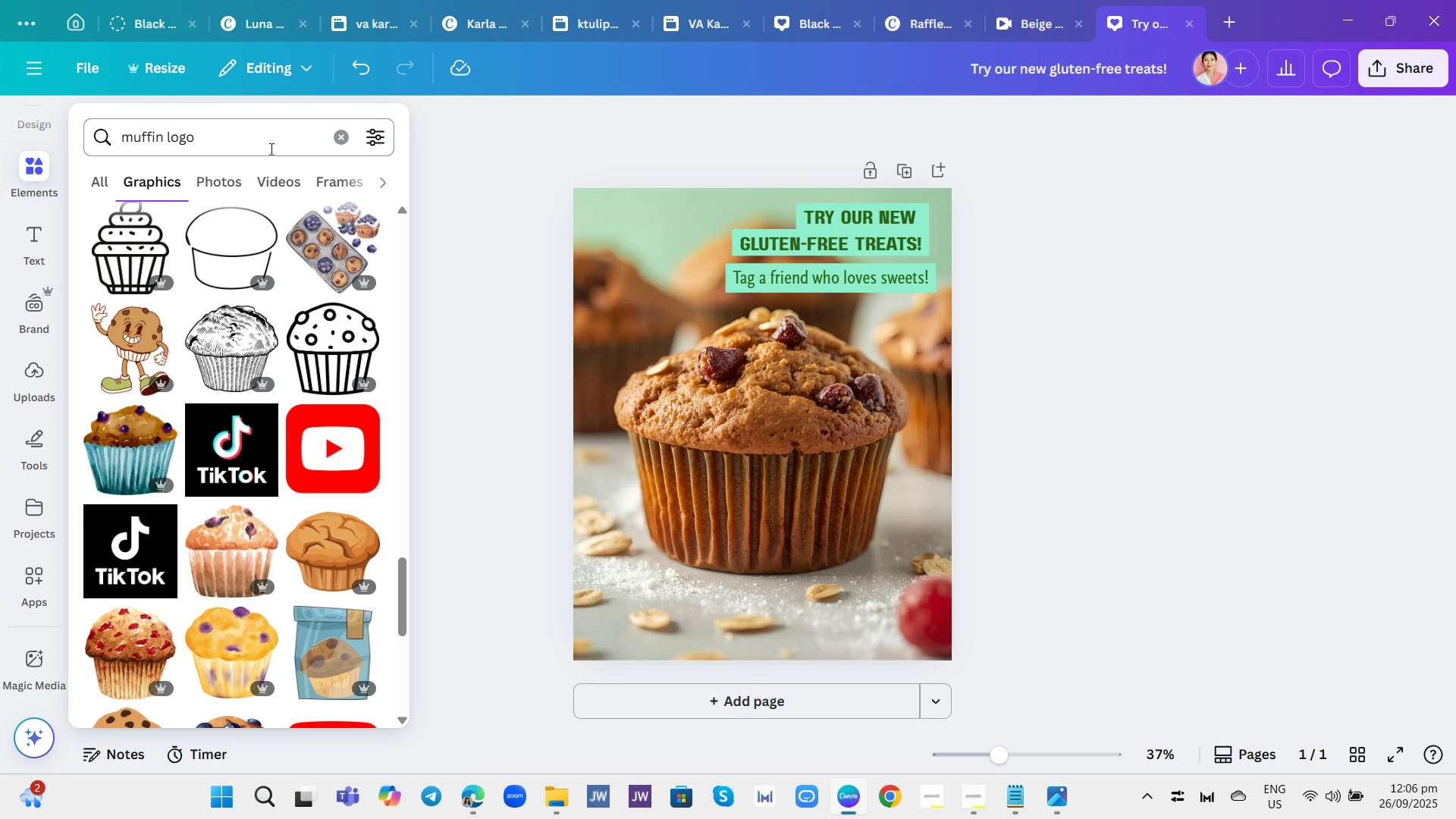 
left_click([269, 148])
 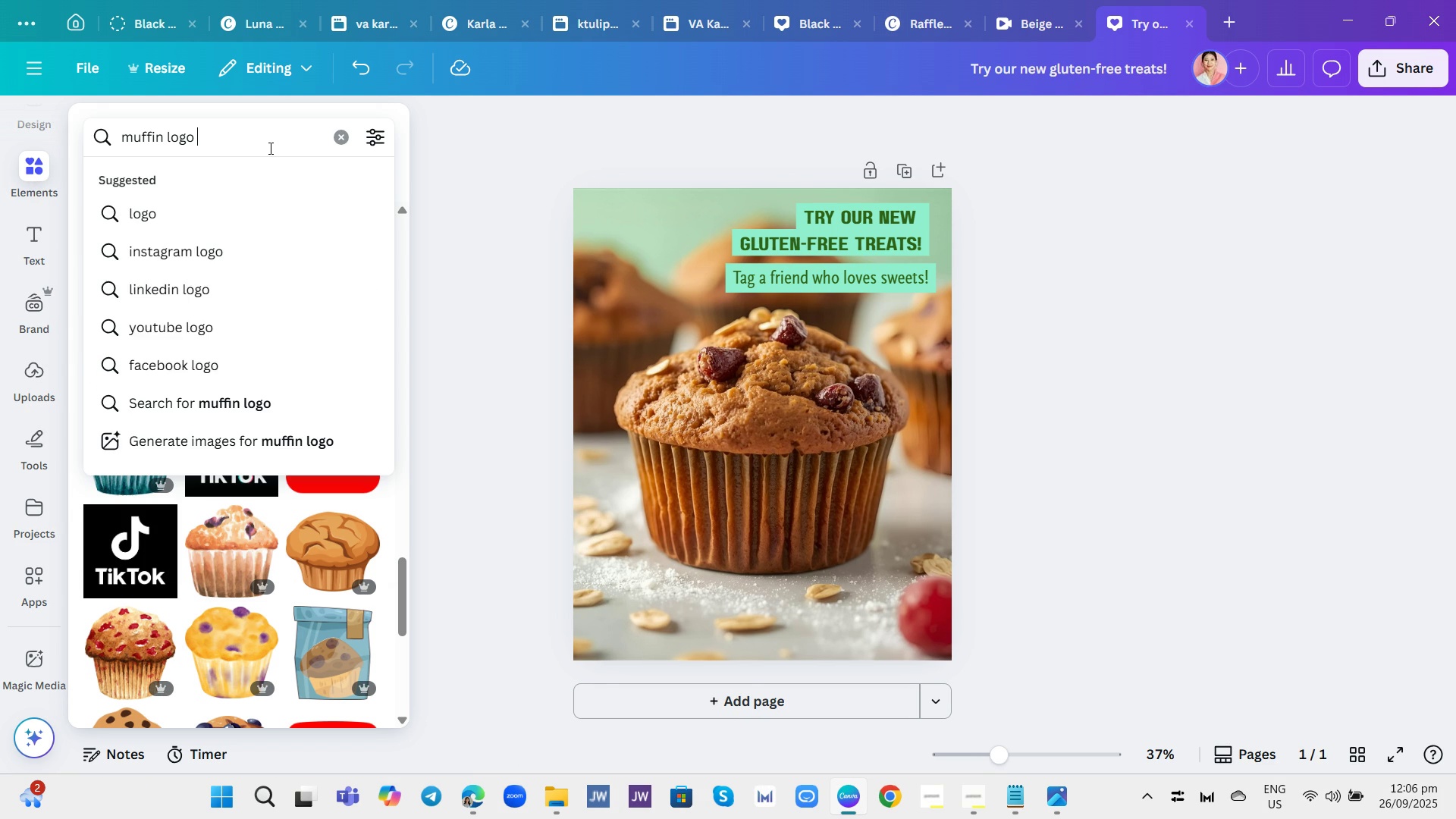 
type( circle)
 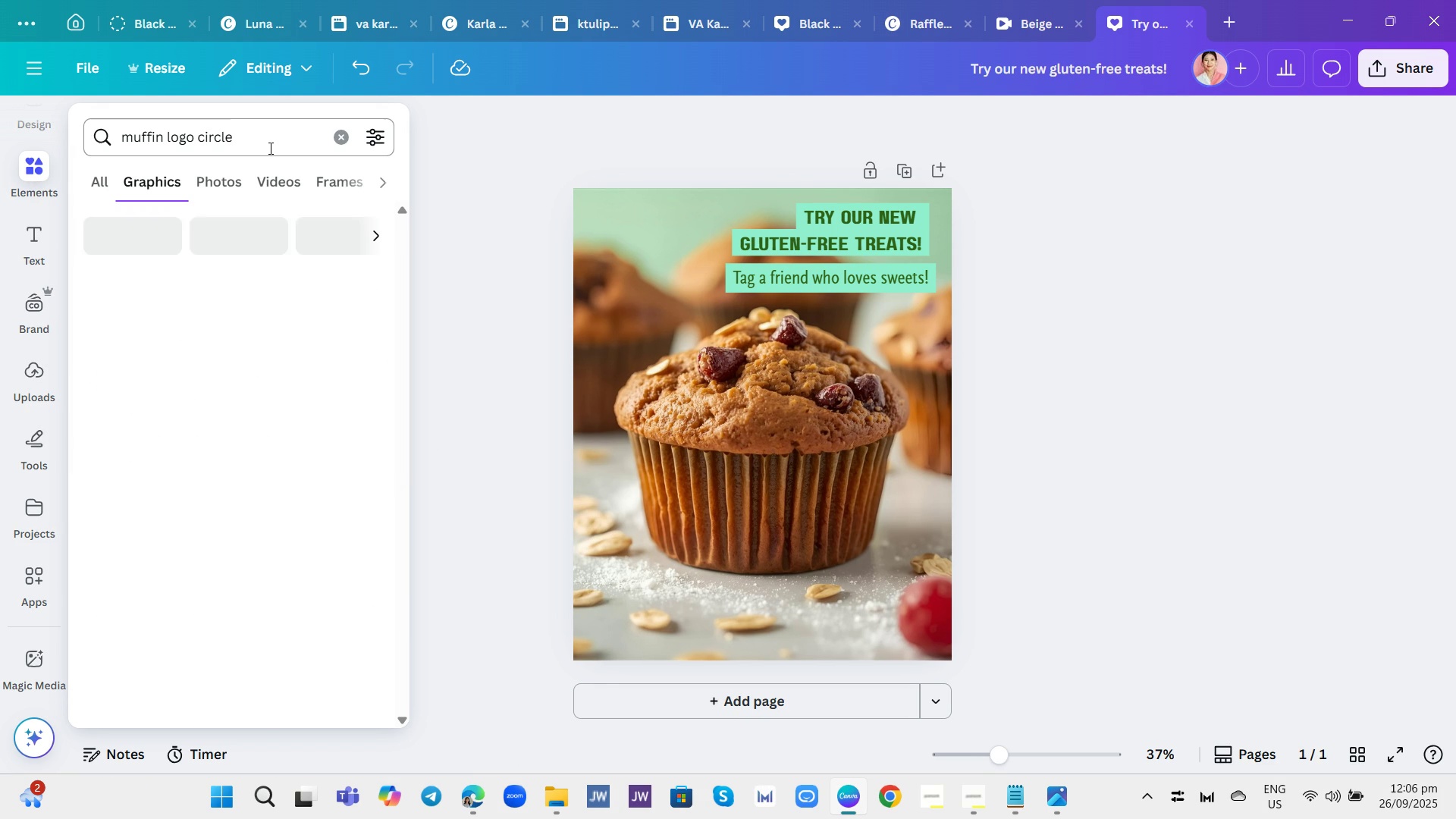 
key(Enter)
 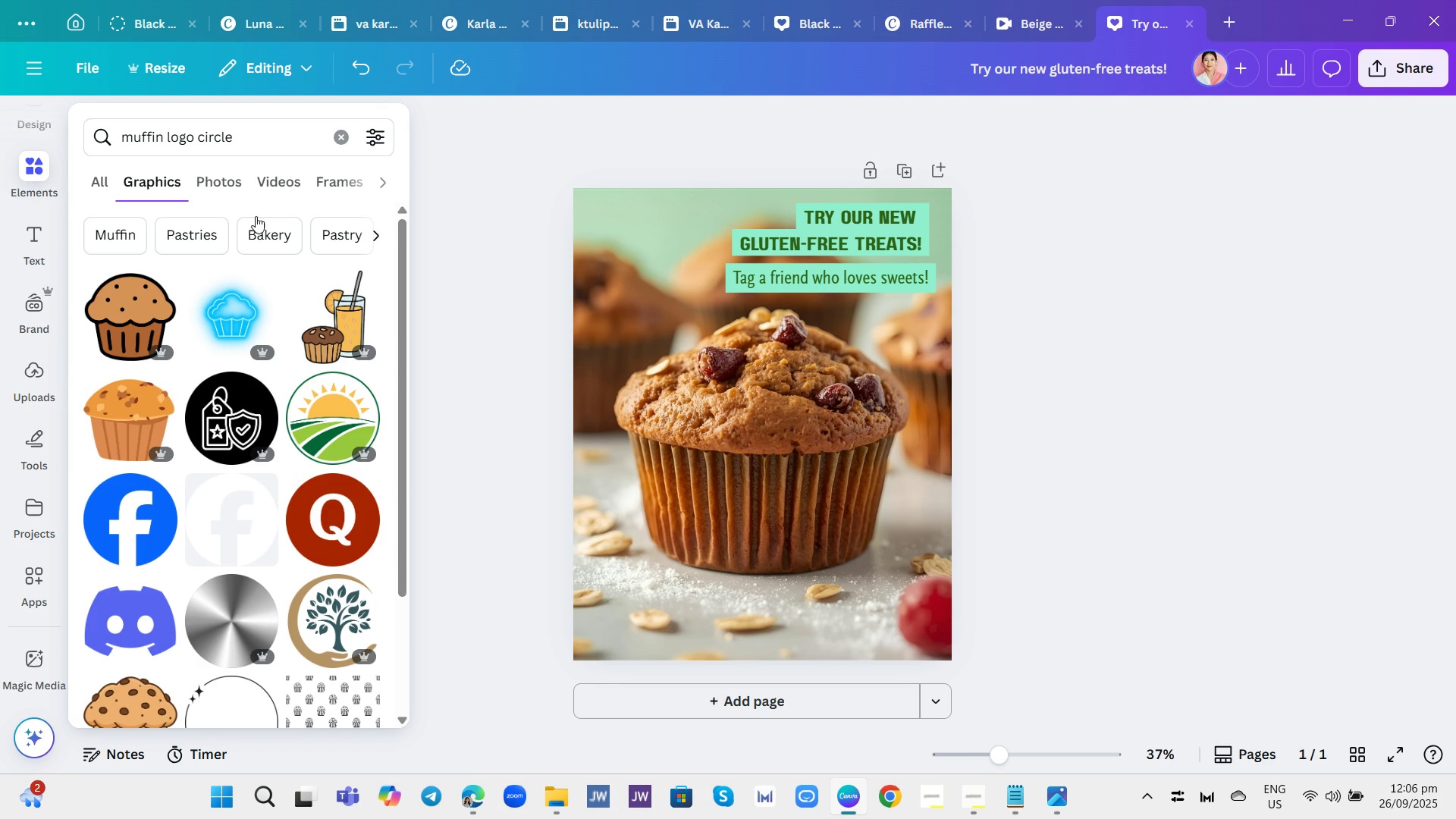 
scroll: coordinate [284, 545], scroll_direction: down, amount: 5.0
 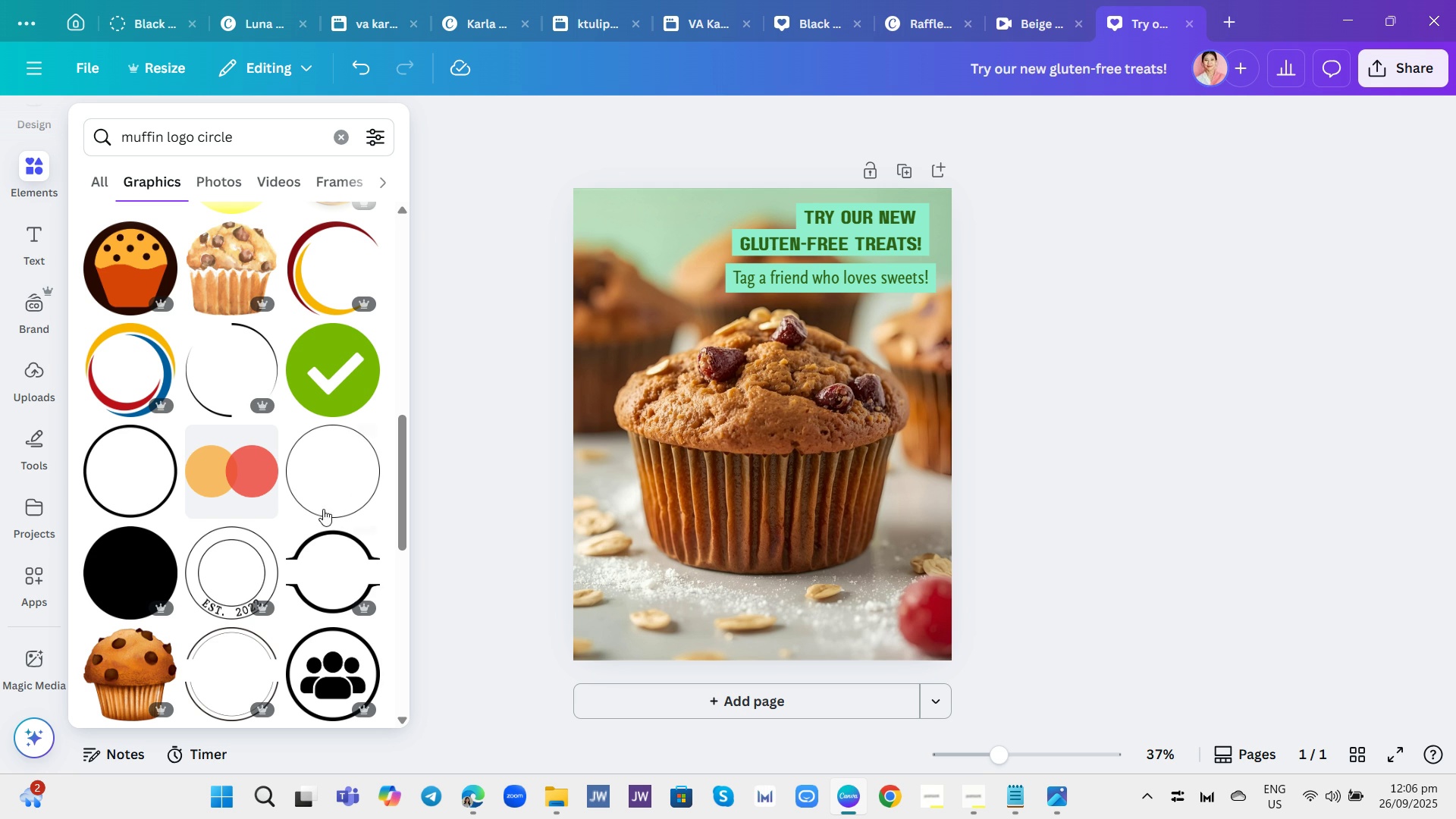 
left_click([340, 491])
 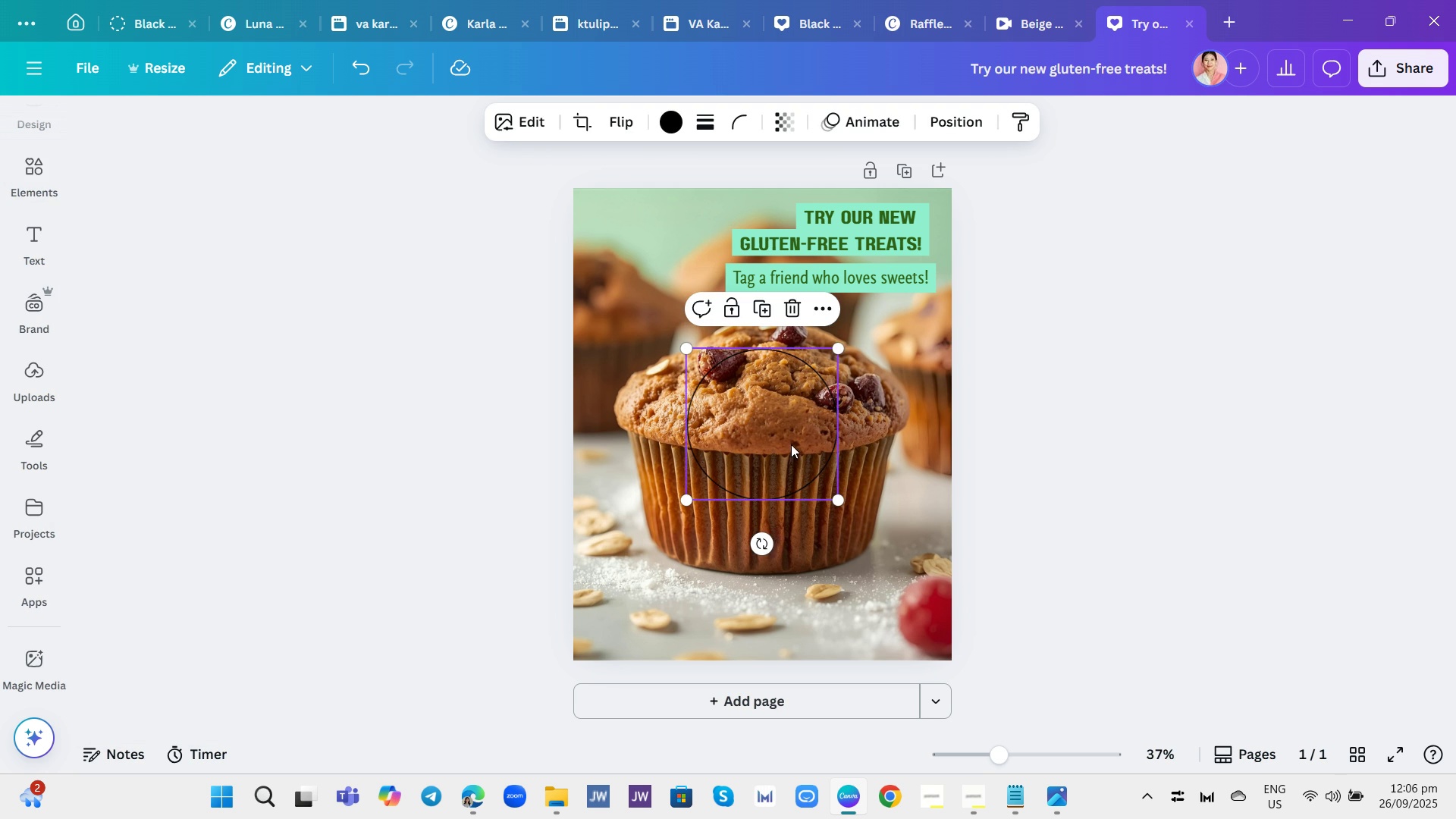 
left_click_drag(start_coordinate=[795, 435], to_coordinate=[721, 558])
 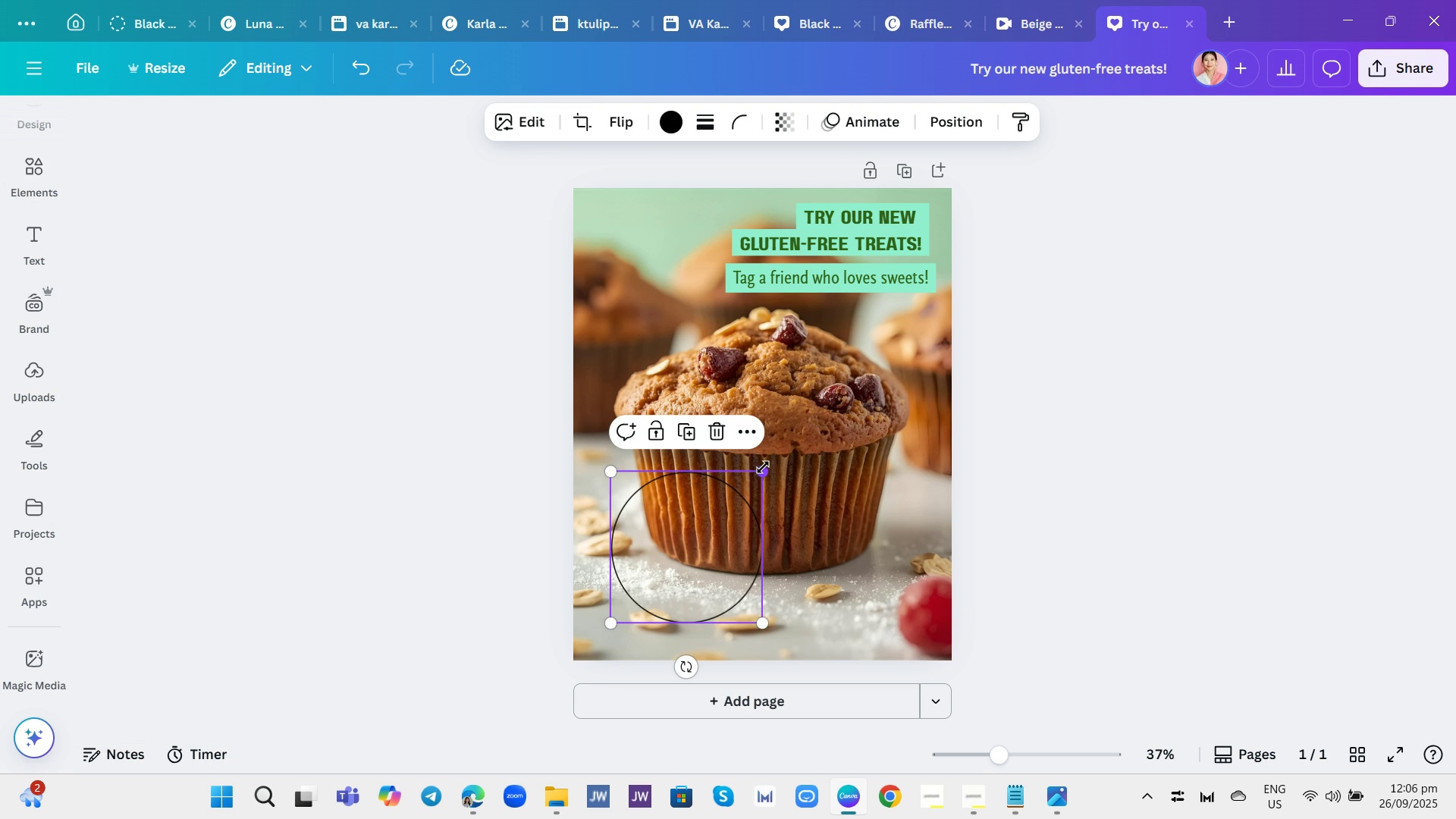 
left_click_drag(start_coordinate=[764, 467], to_coordinate=[685, 589])
 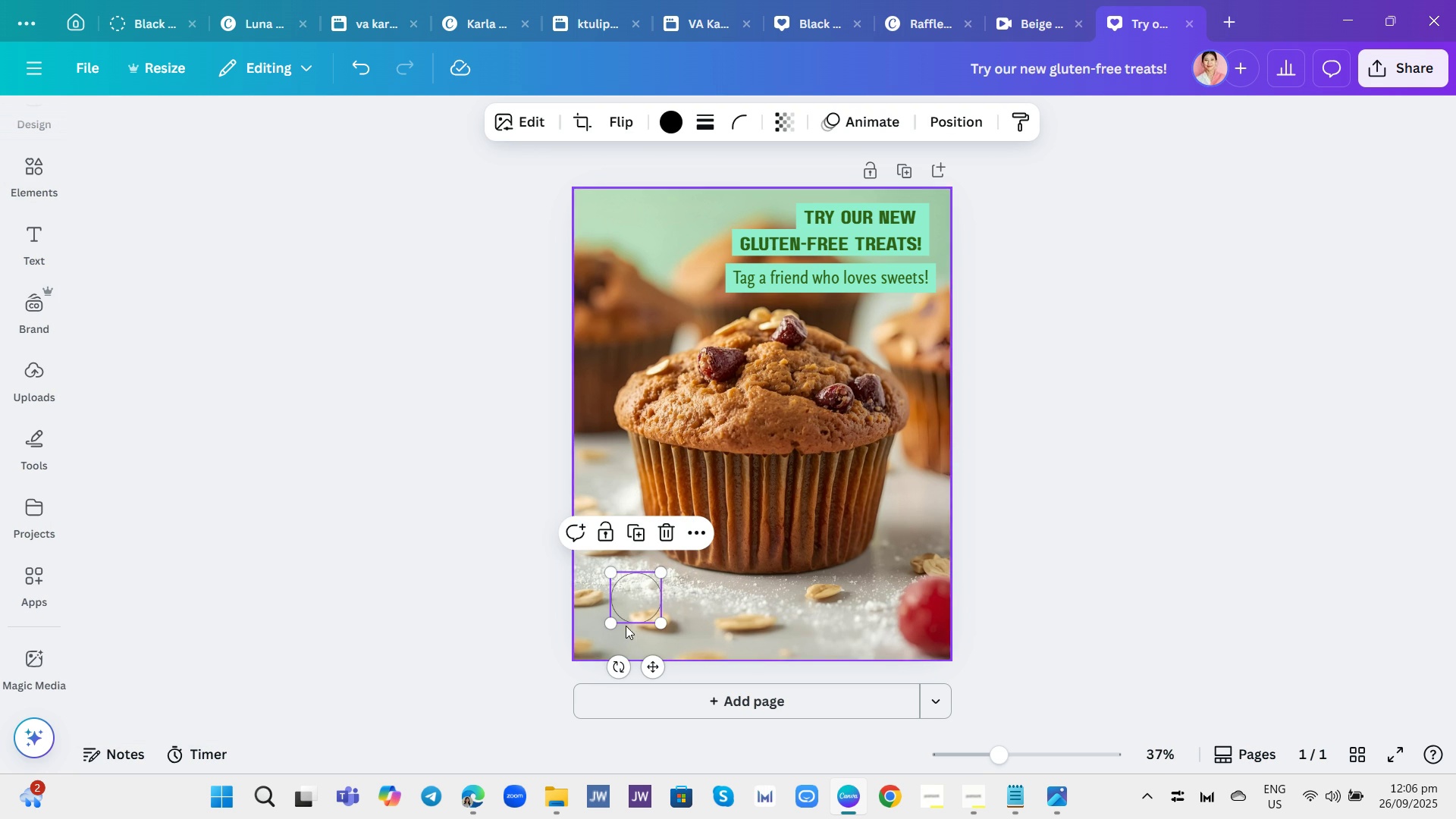 
left_click_drag(start_coordinate=[610, 623], to_coordinate=[610, 635])
 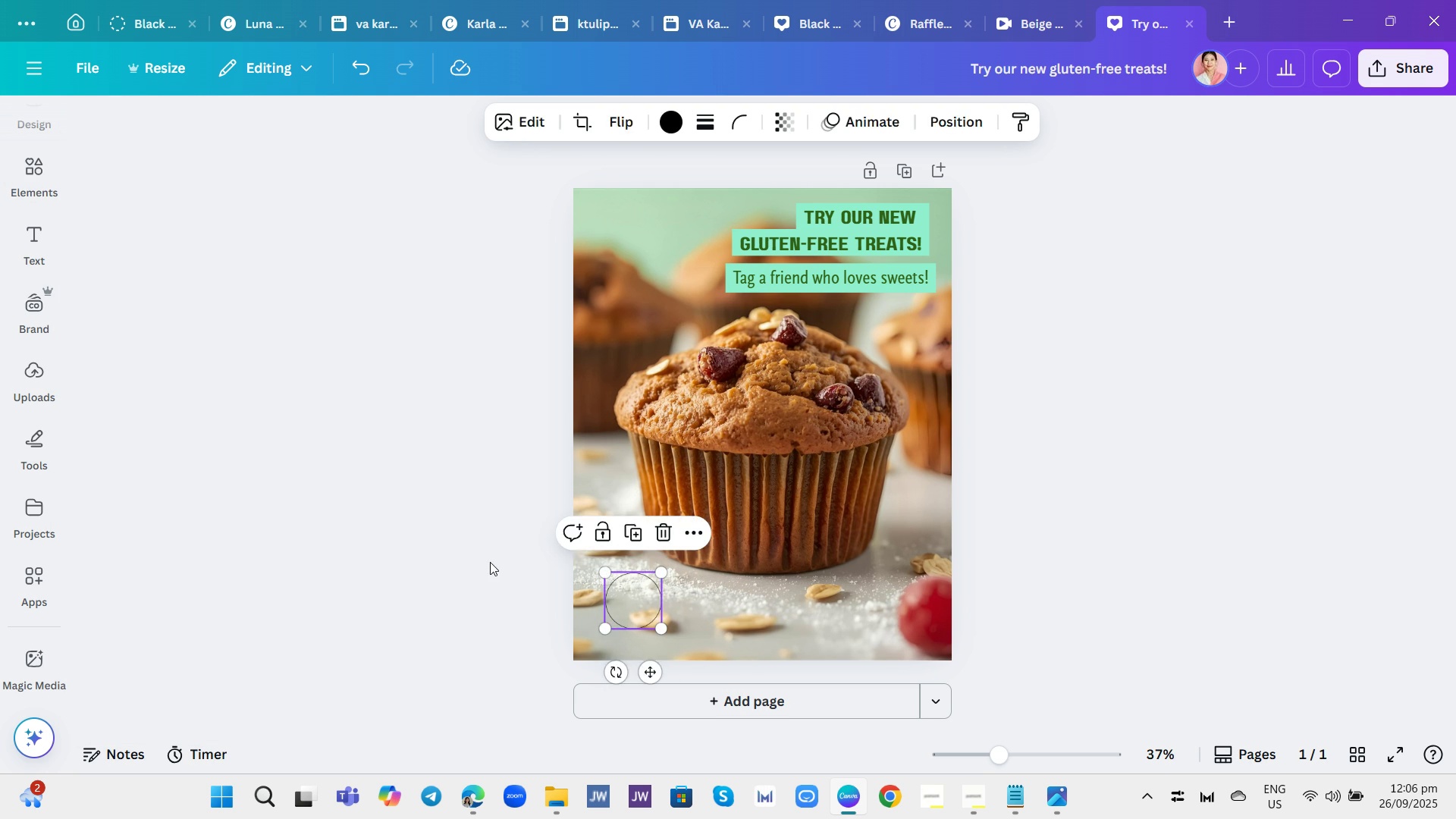 
left_click([490, 562])
 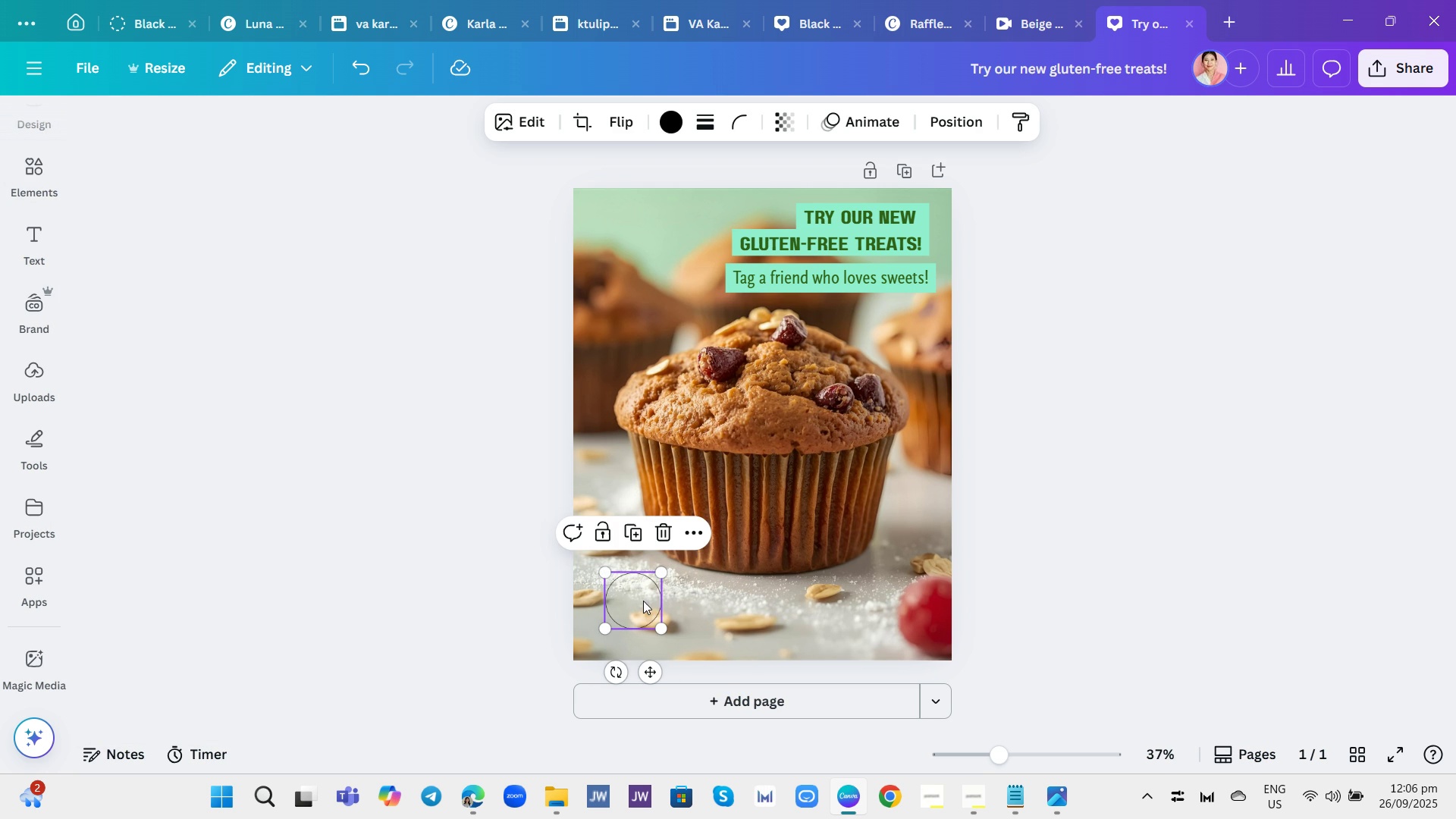 
left_click([643, 601])
 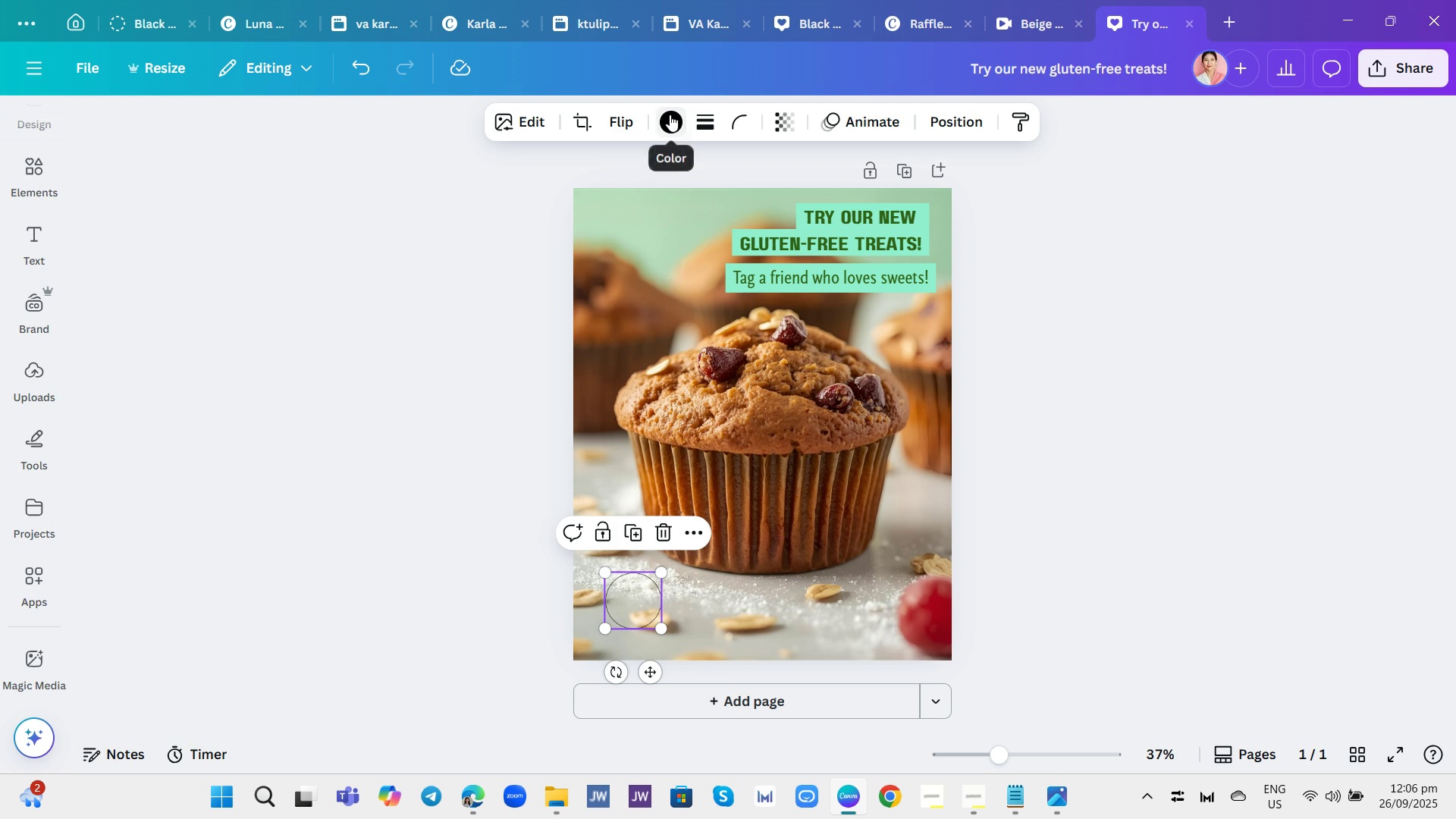 
left_click([670, 115])
 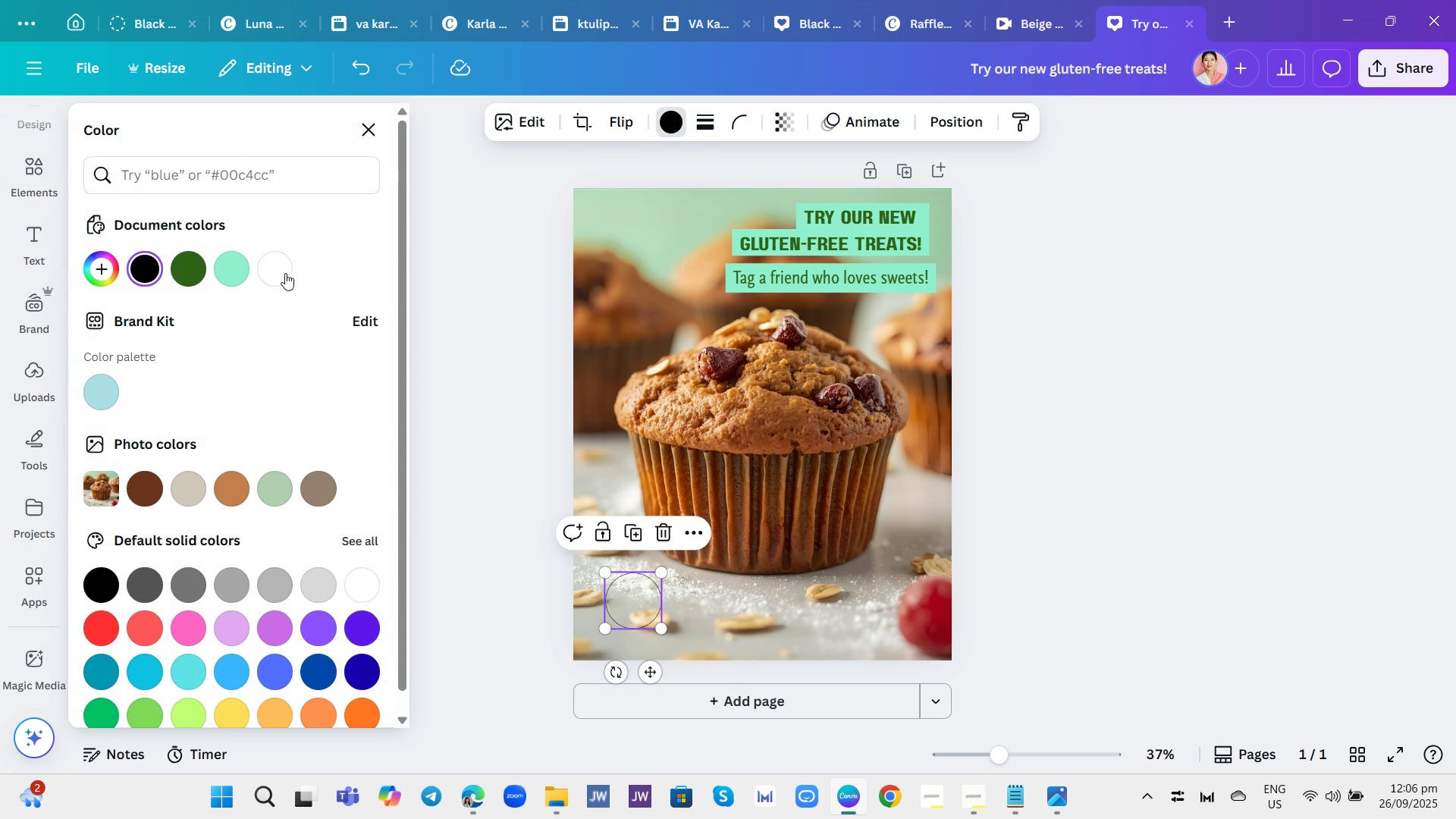 
left_click([280, 271])
 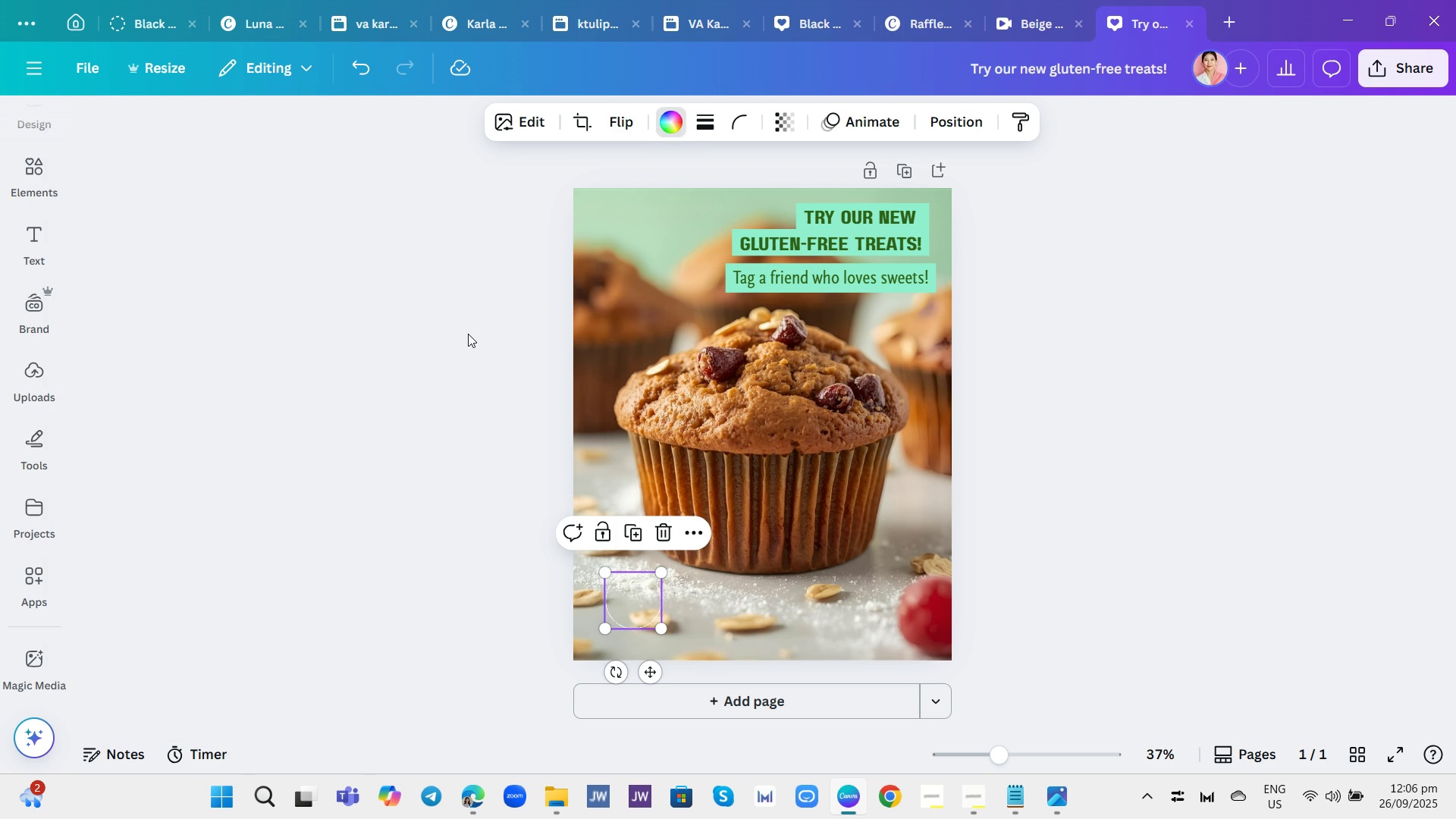 
left_click([468, 334])
 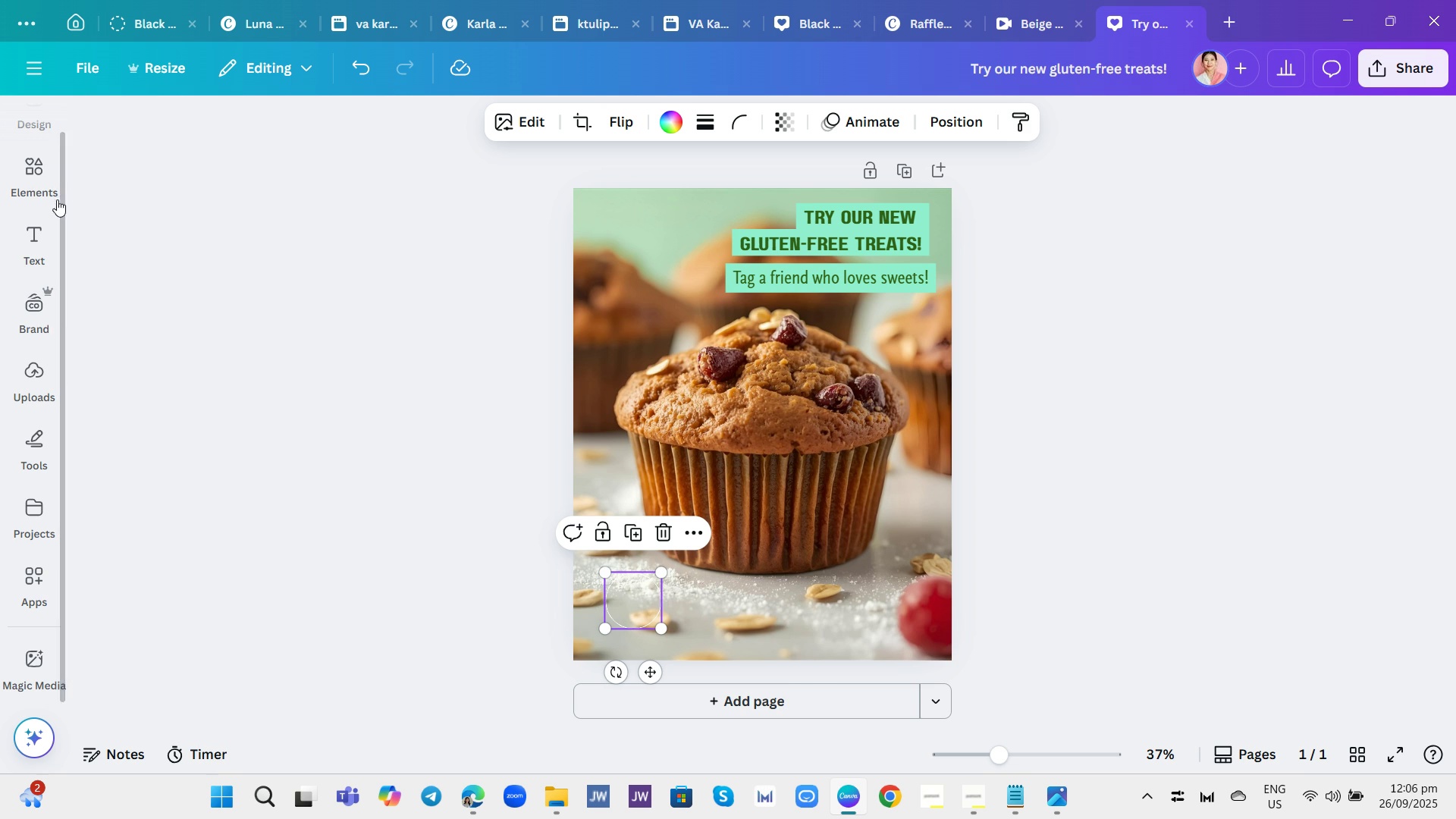 
left_click([36, 180])
 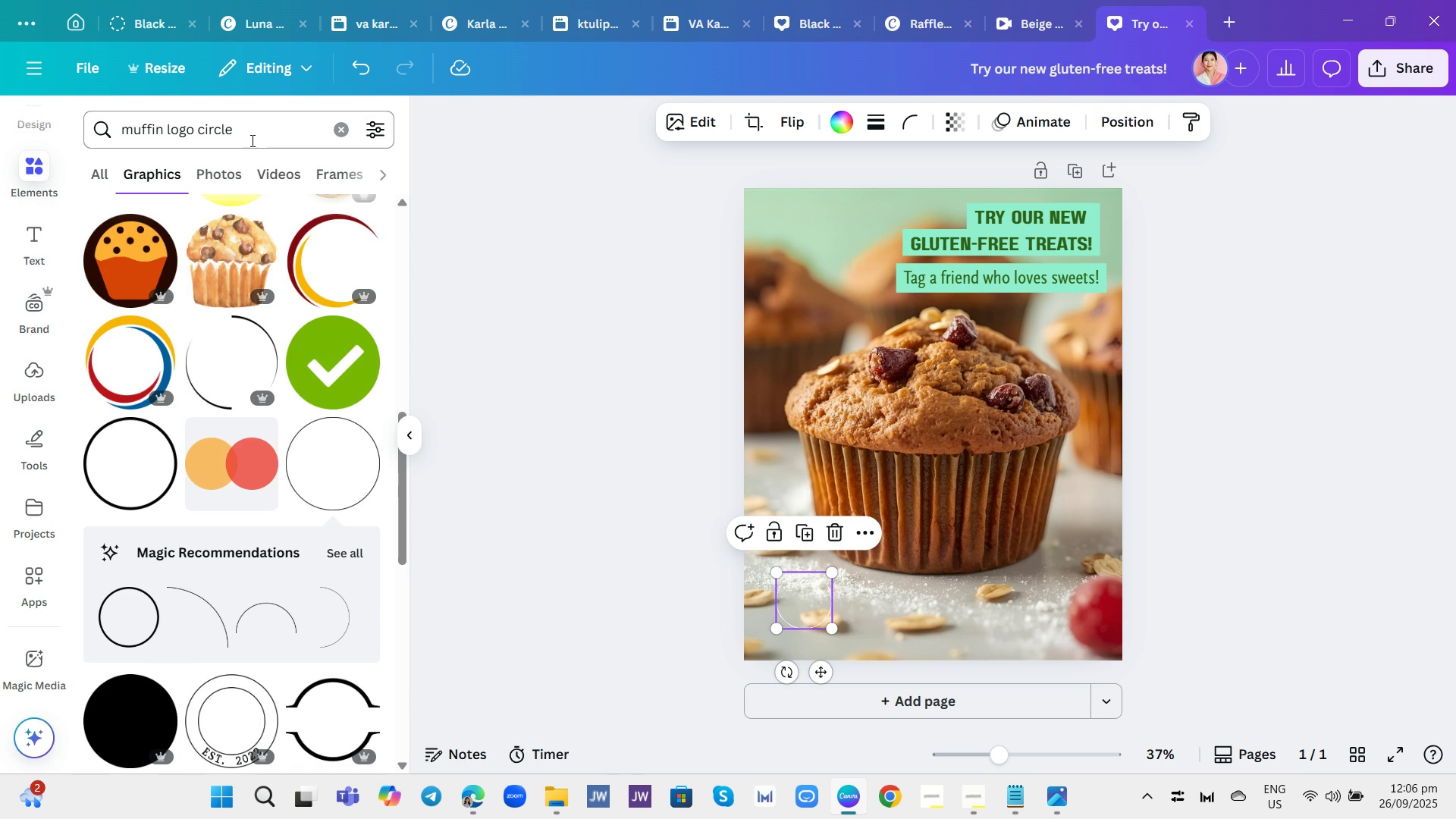 
left_click([251, 140])
 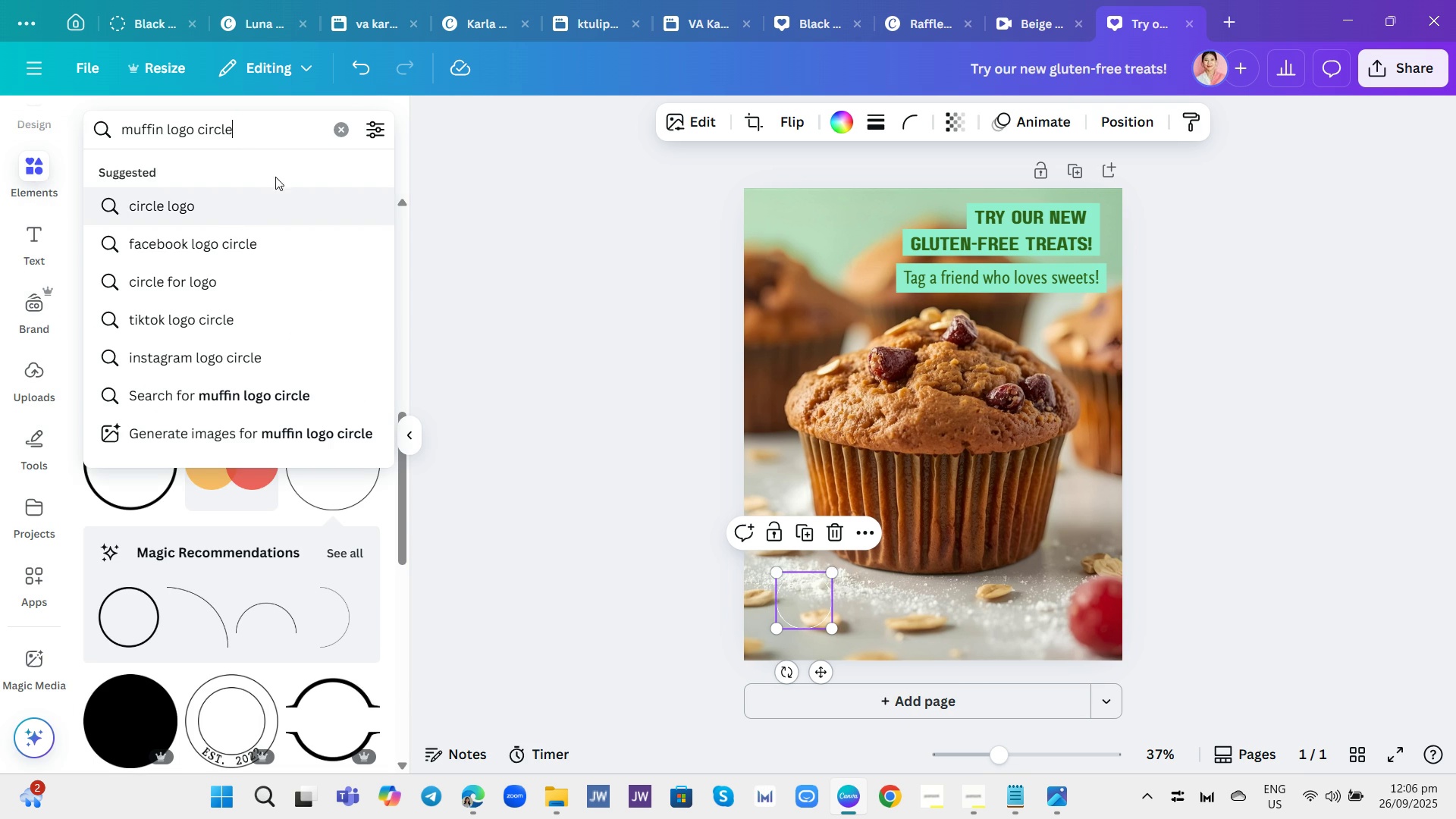 
key(Backspace)
 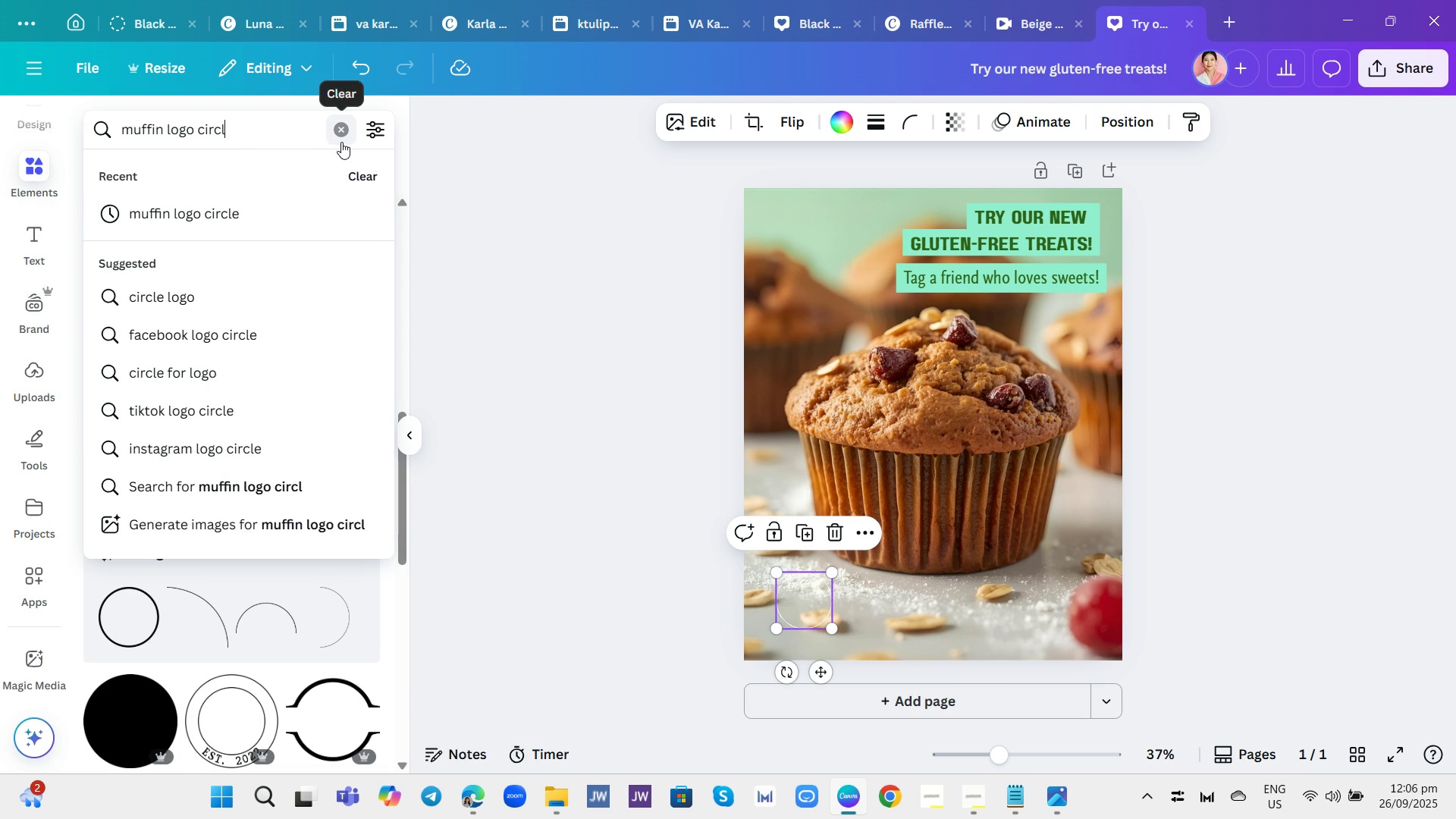 
key(Backspace)
 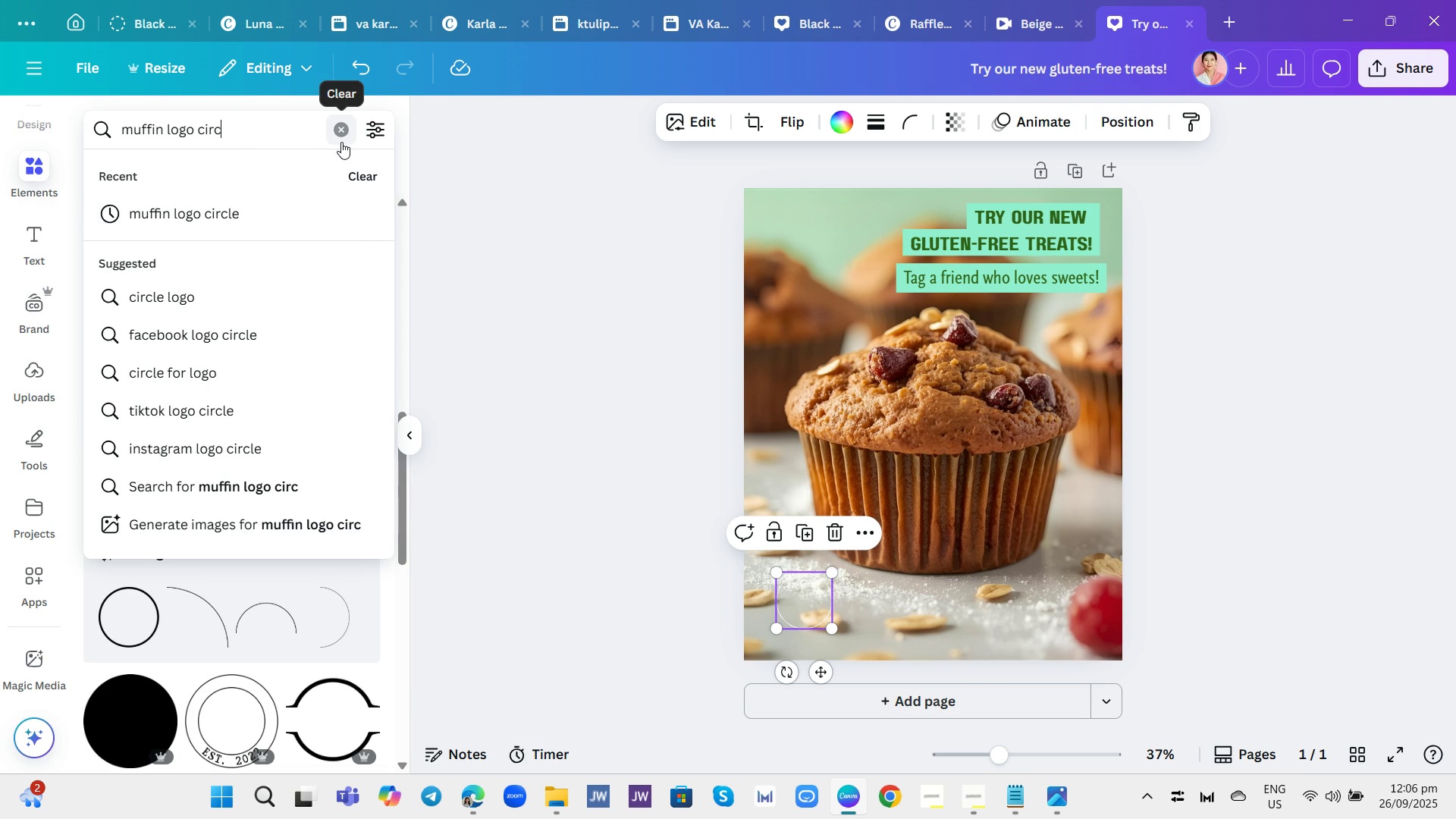 
key(Backspace)
 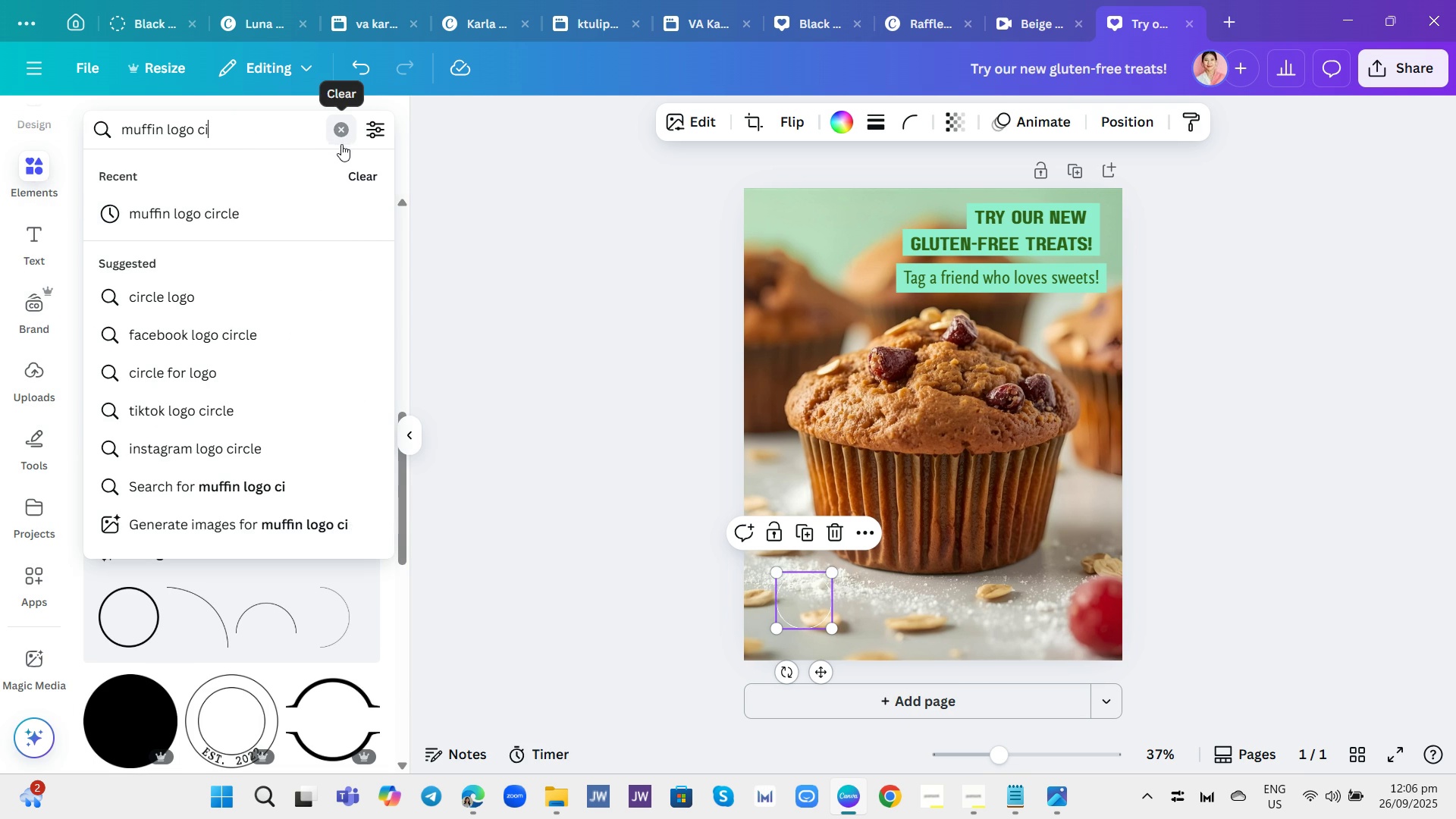 
key(Backspace)
 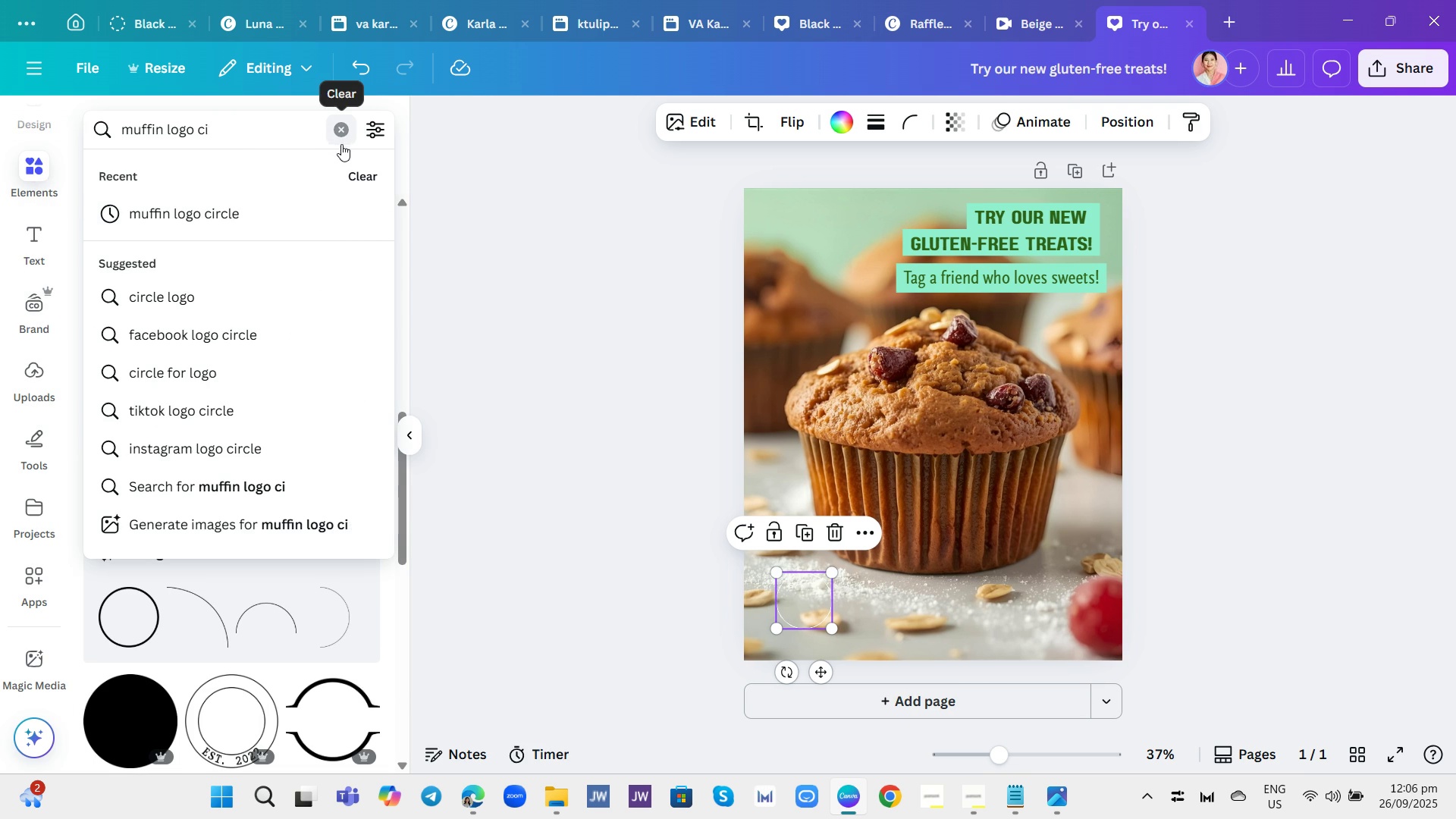 
key(Backspace)
 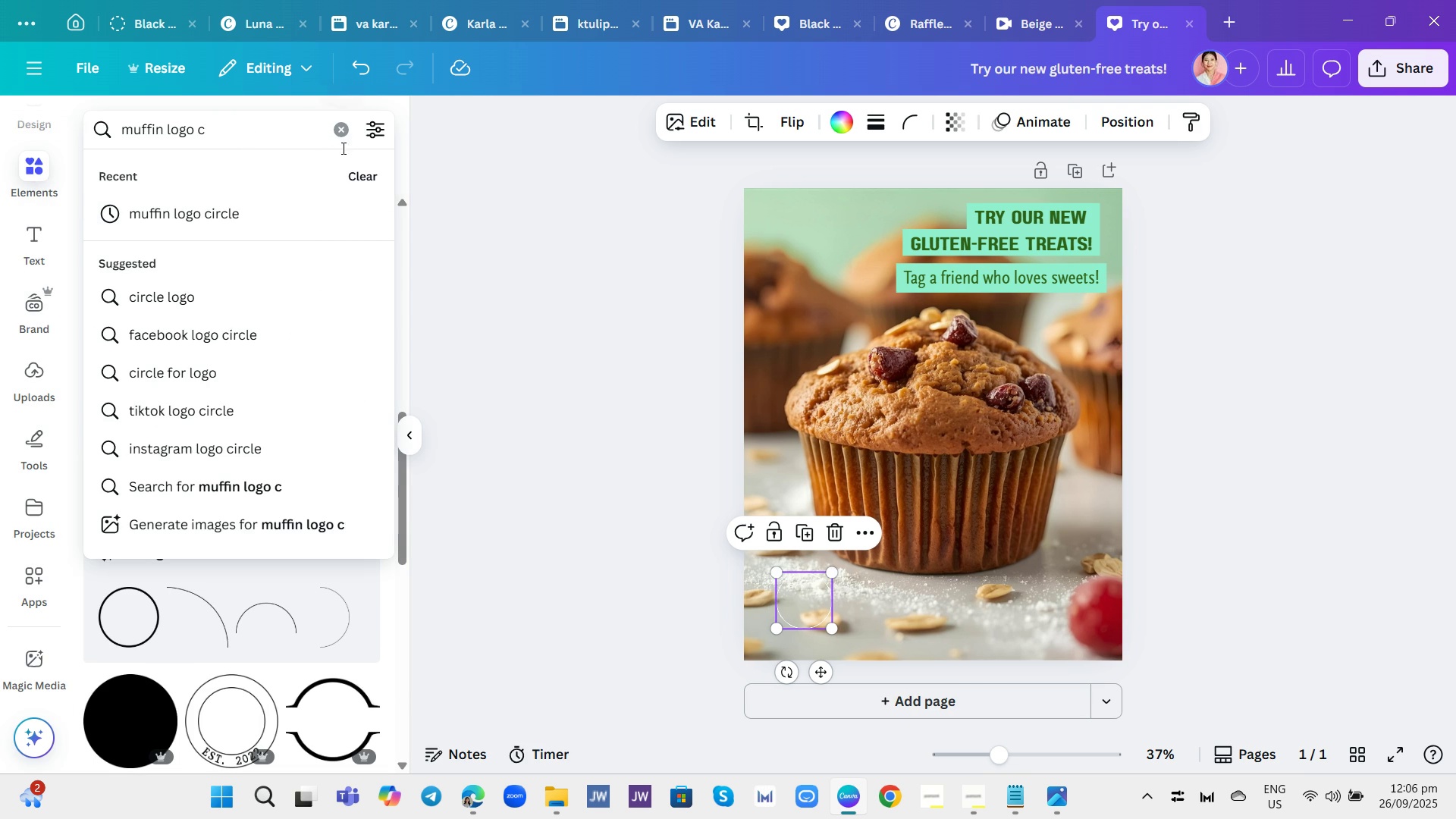 
key(Backspace)
 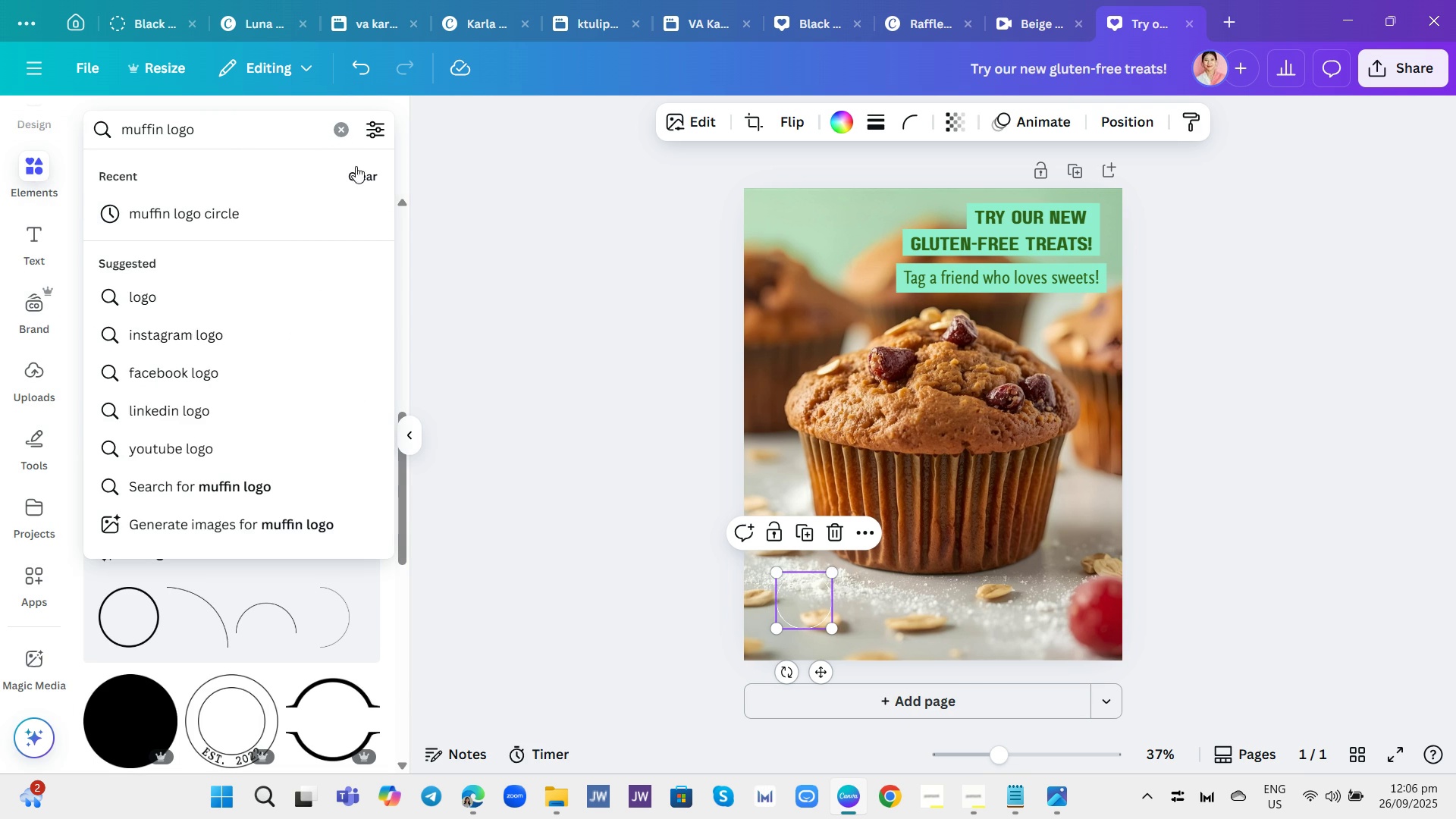 
key(Enter)
 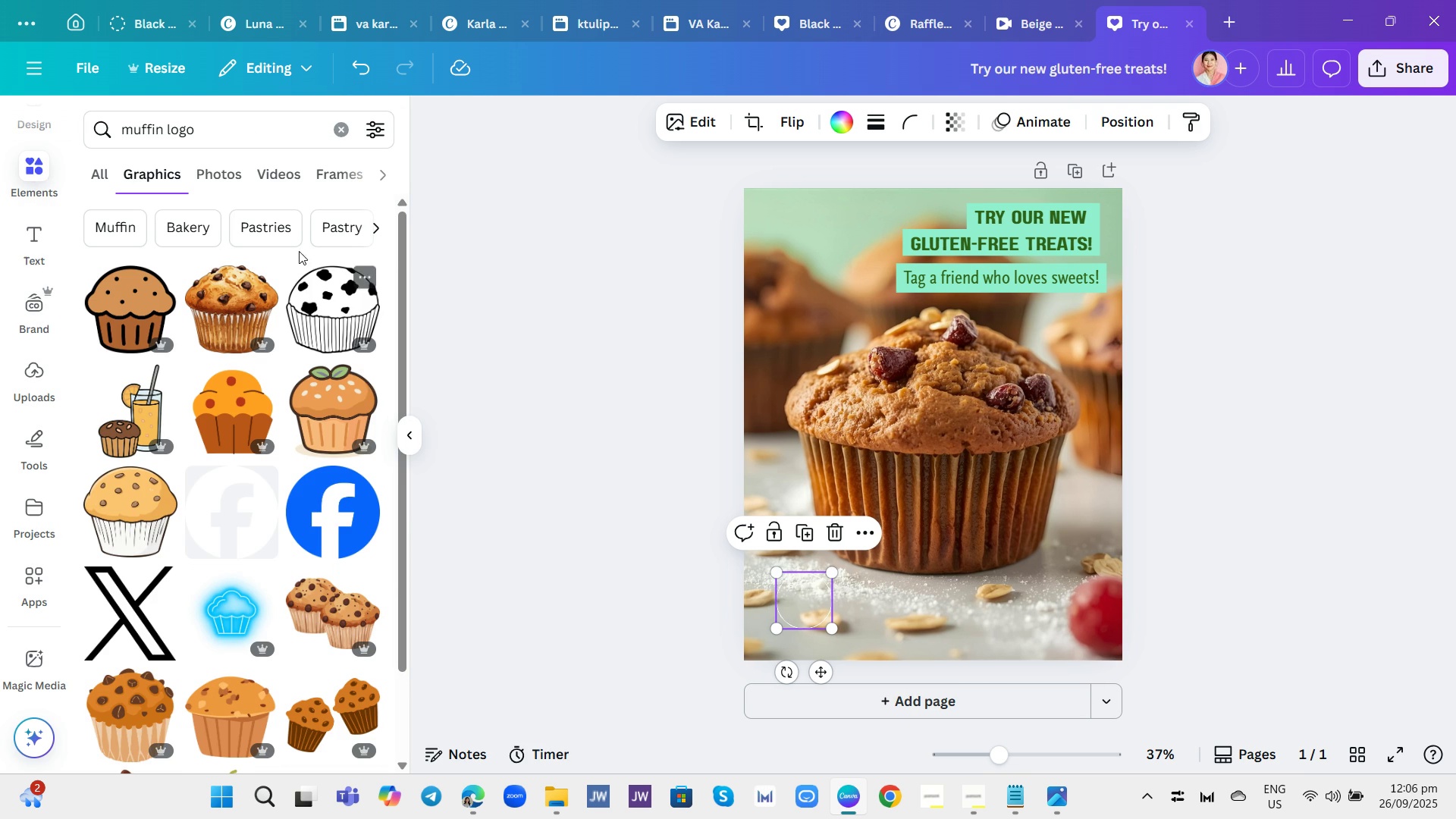 
left_click([261, 132])
 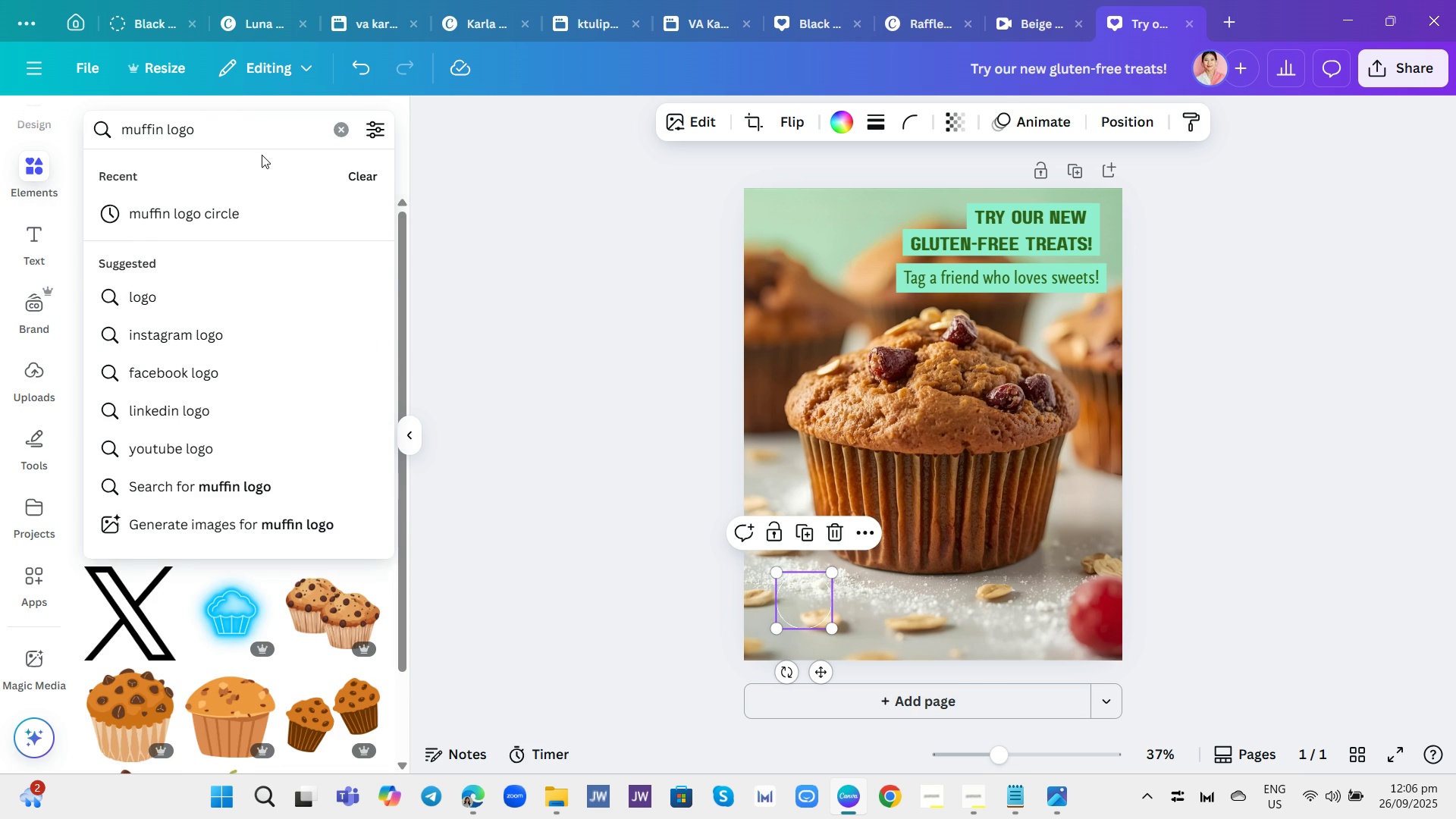 
hold_key(key=Backspace, duration=1.05)
 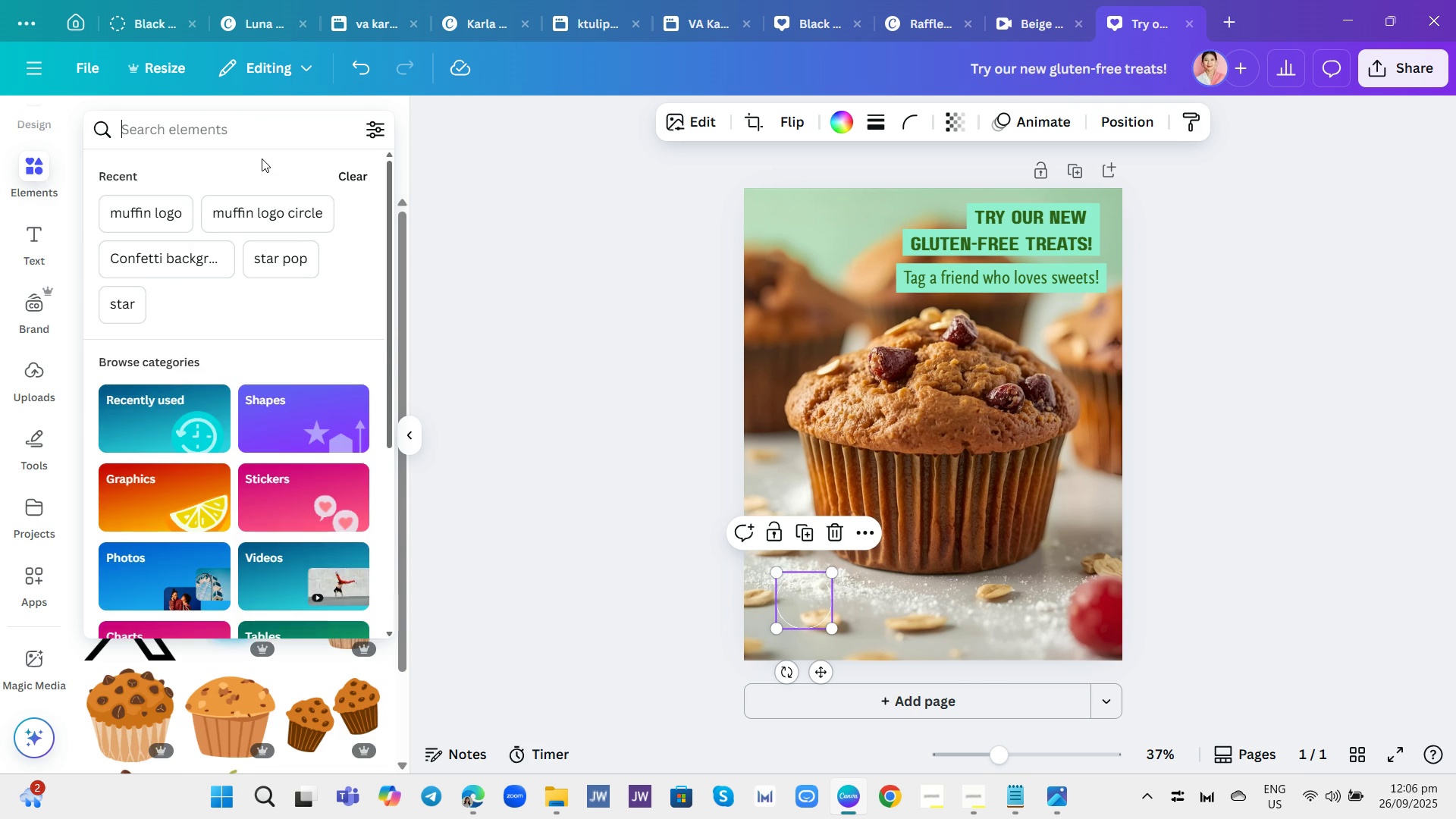 
type(coc)
key(Backspace)
type(ookie)
 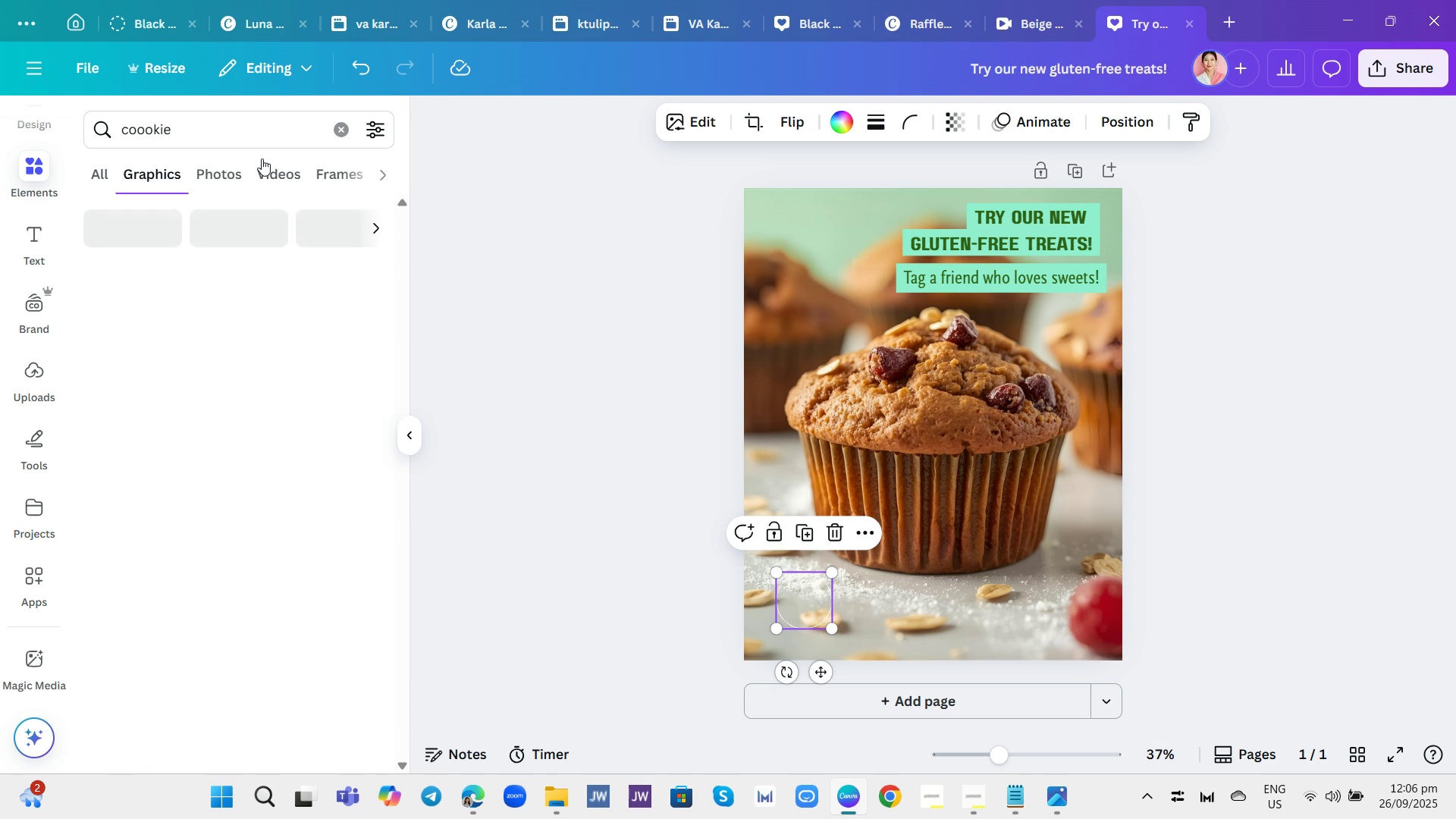 
key(Enter)
 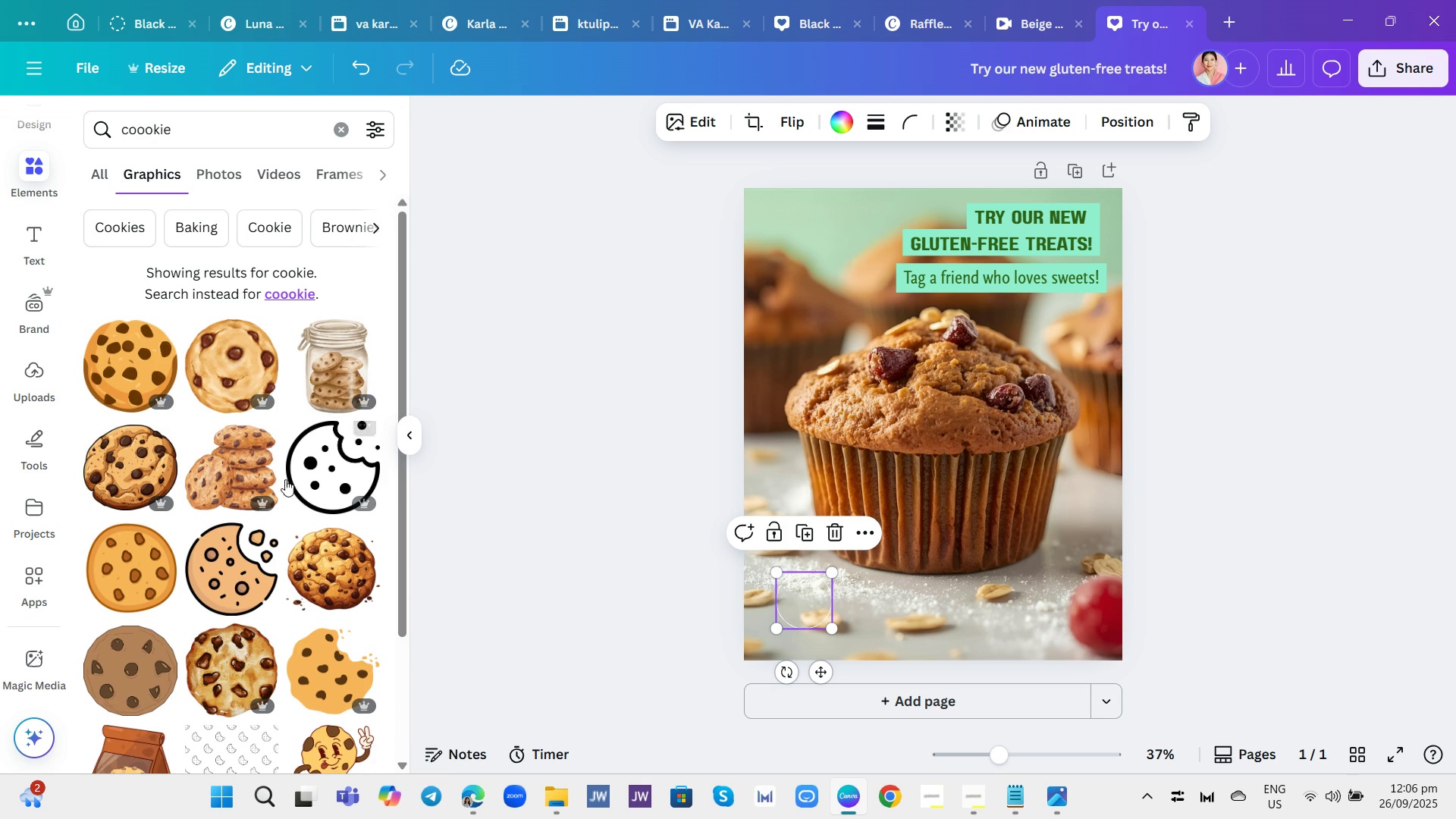 
scroll: coordinate [256, 476], scroll_direction: down, amount: 1.0
 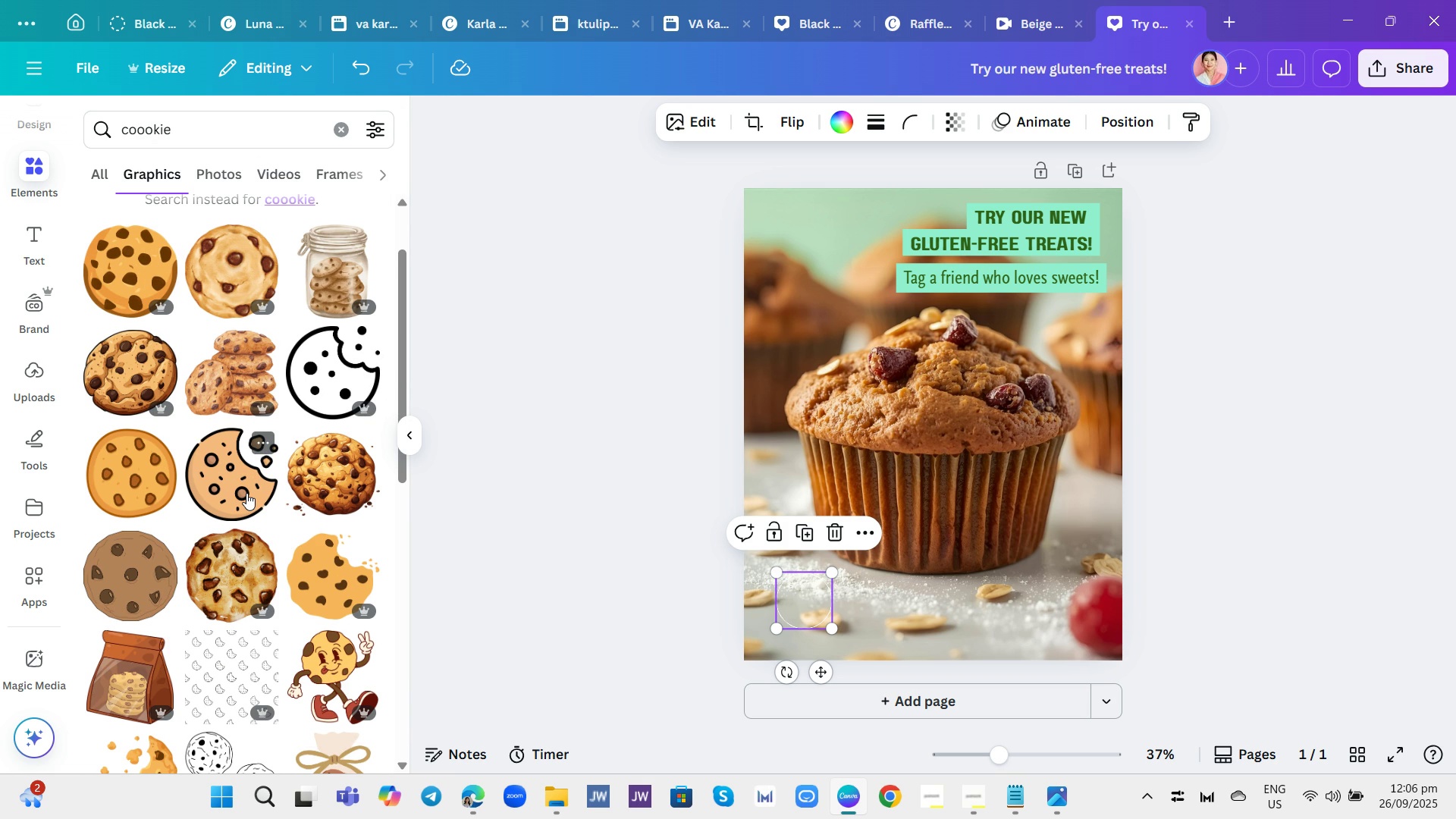 
left_click_drag(start_coordinate=[246, 493], to_coordinate=[249, 500])
 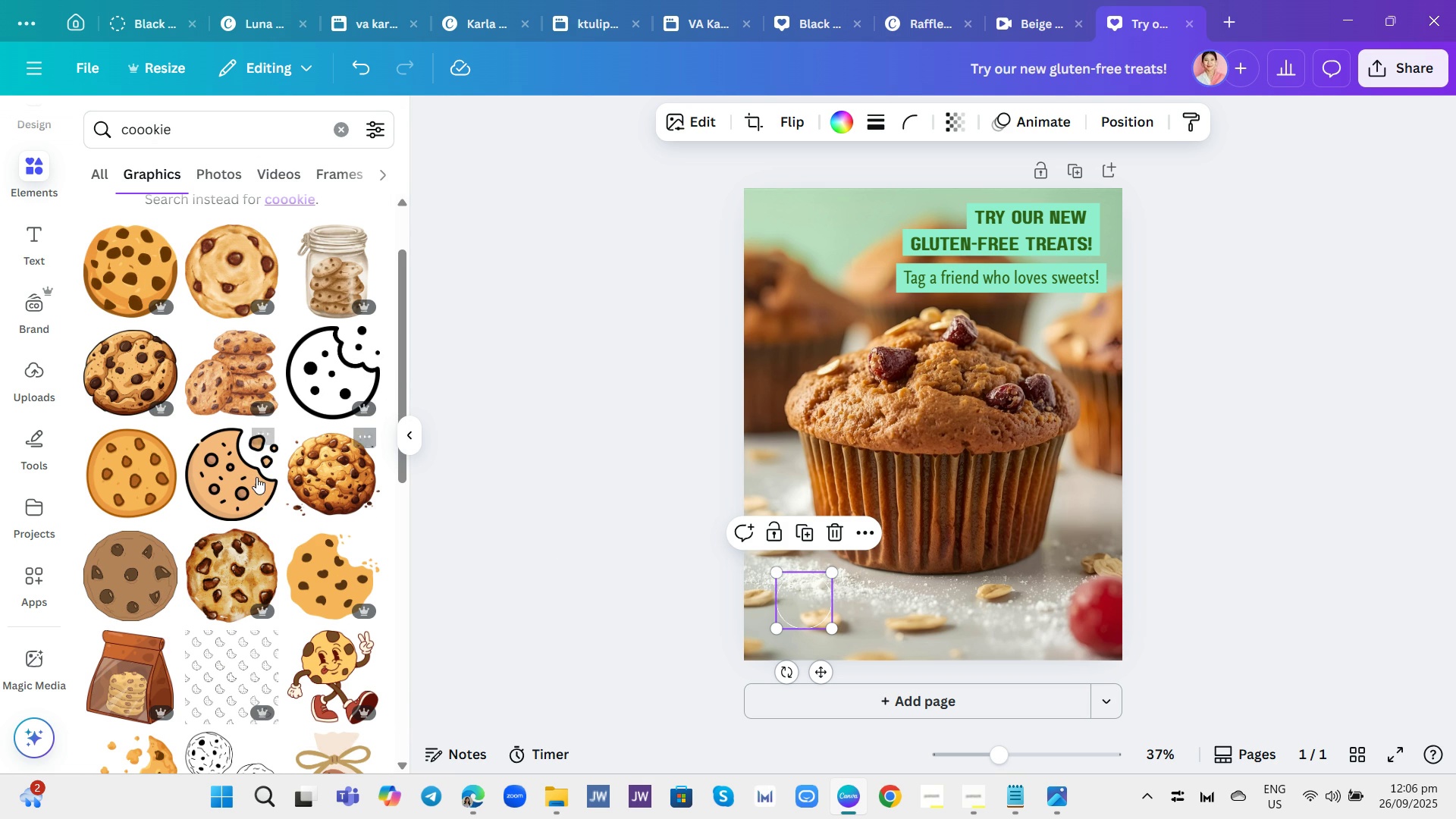 
left_click([256, 478])
 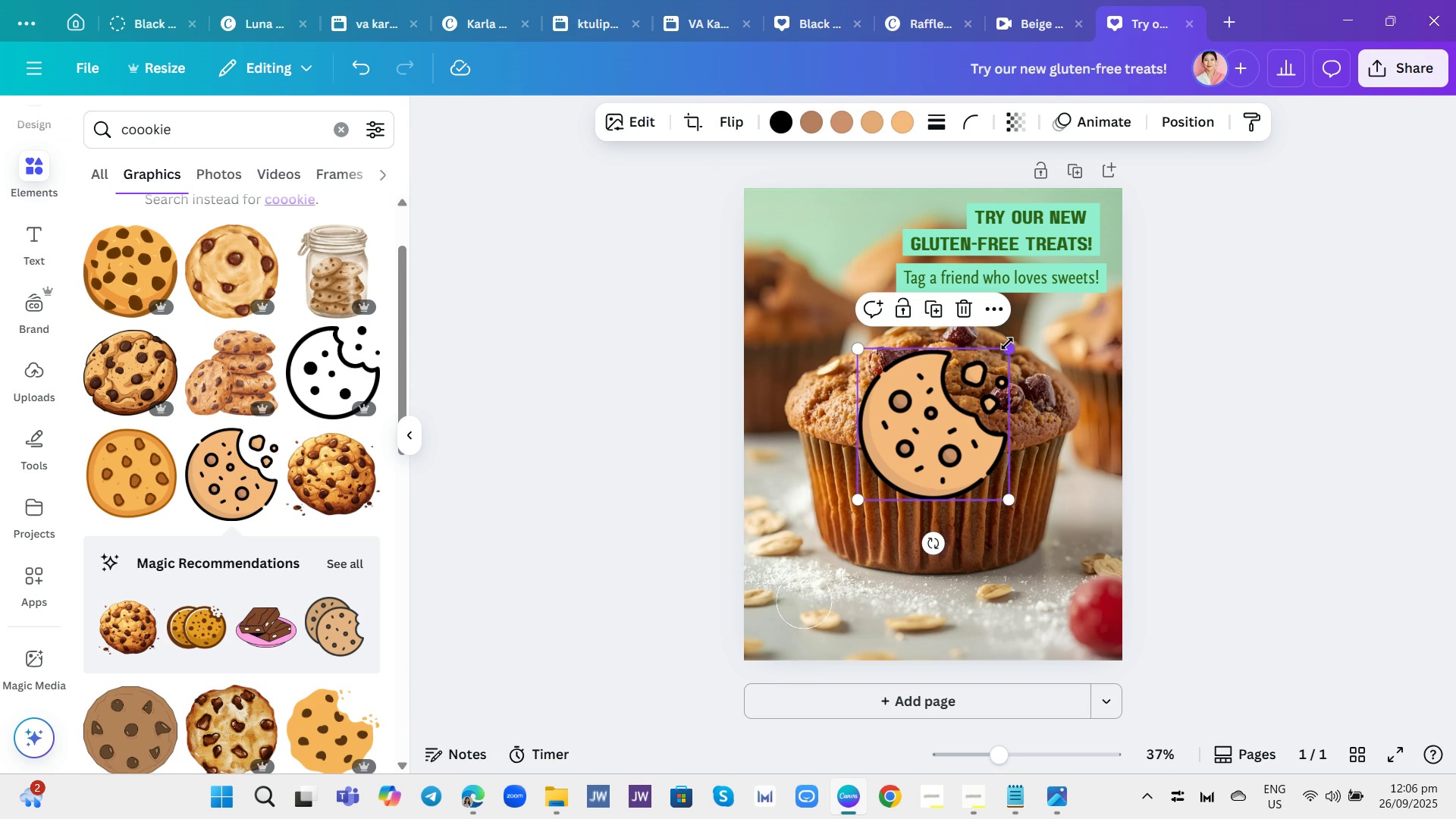 
left_click_drag(start_coordinate=[1008, 344], to_coordinate=[897, 465])
 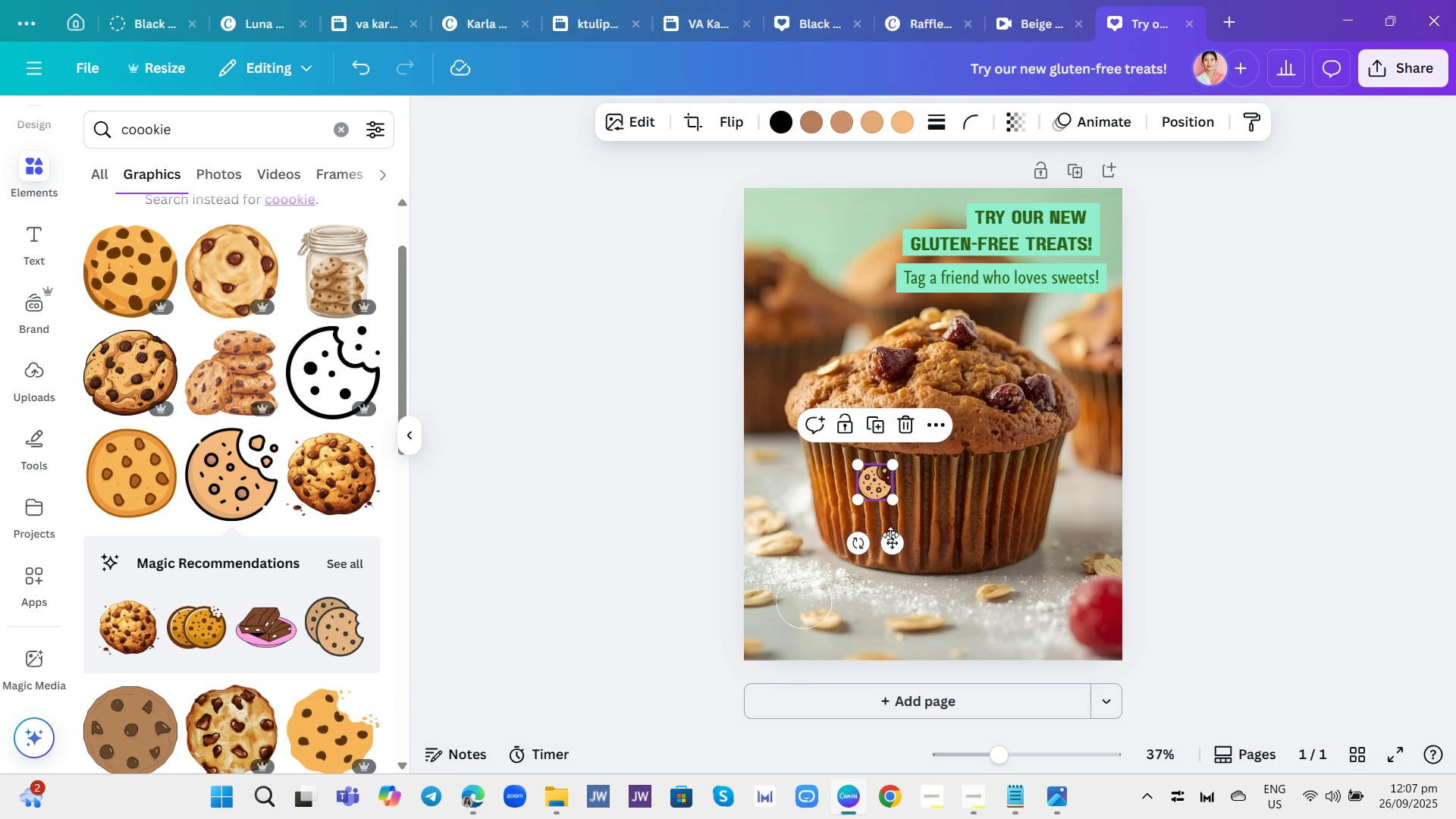 
left_click_drag(start_coordinate=[887, 541], to_coordinate=[817, 657])
 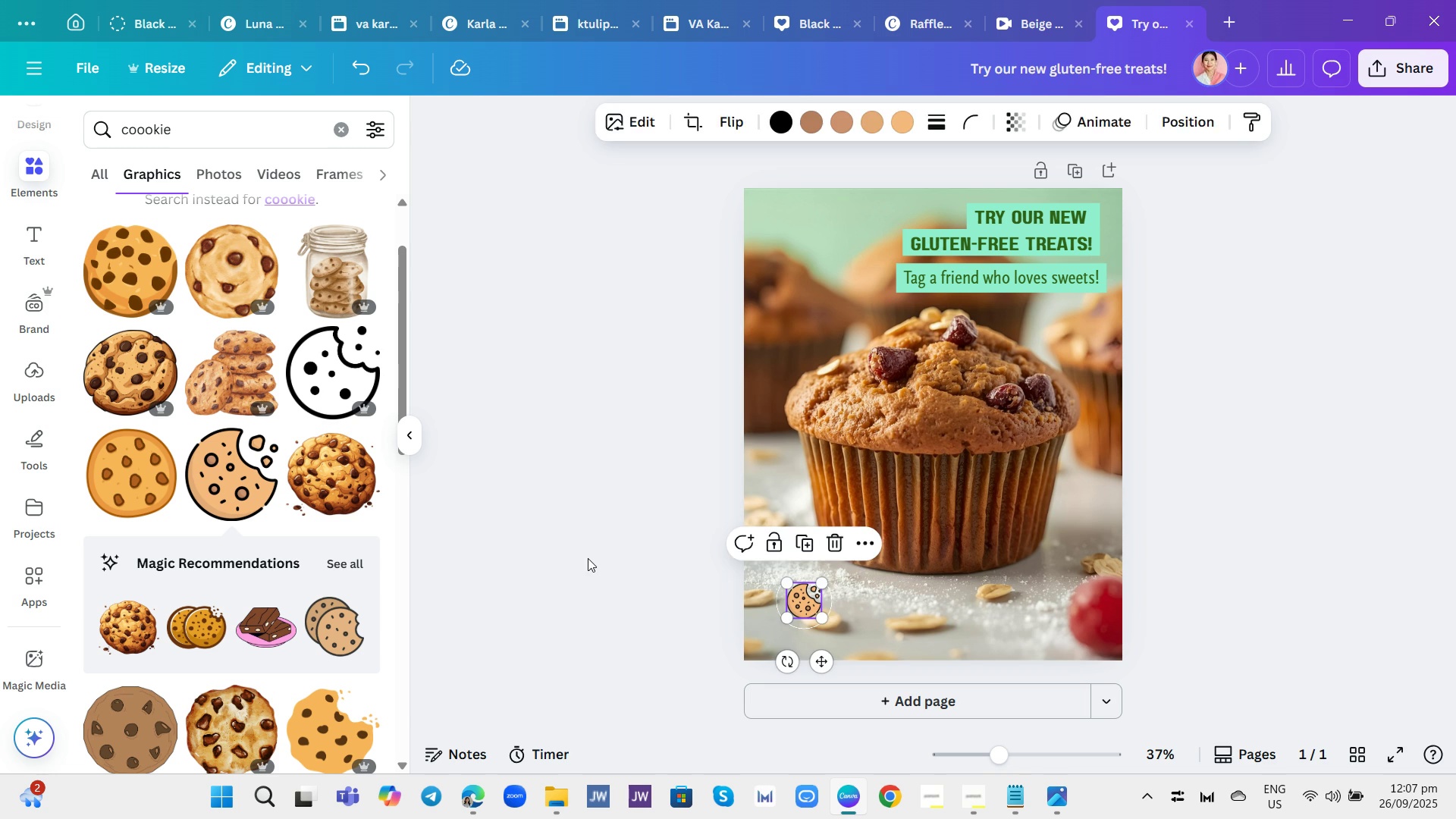 
left_click([588, 558])
 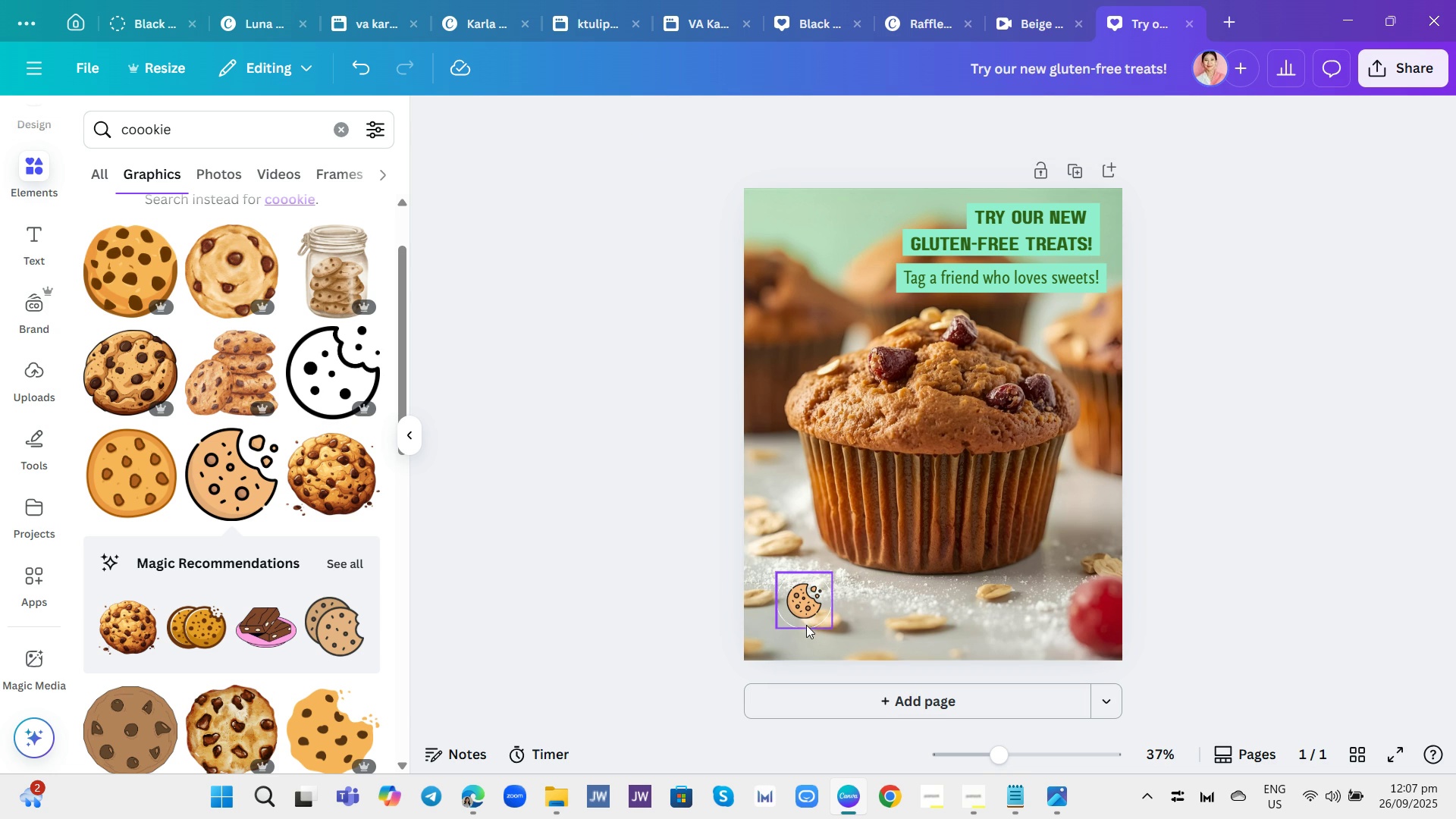 
left_click([806, 625])
 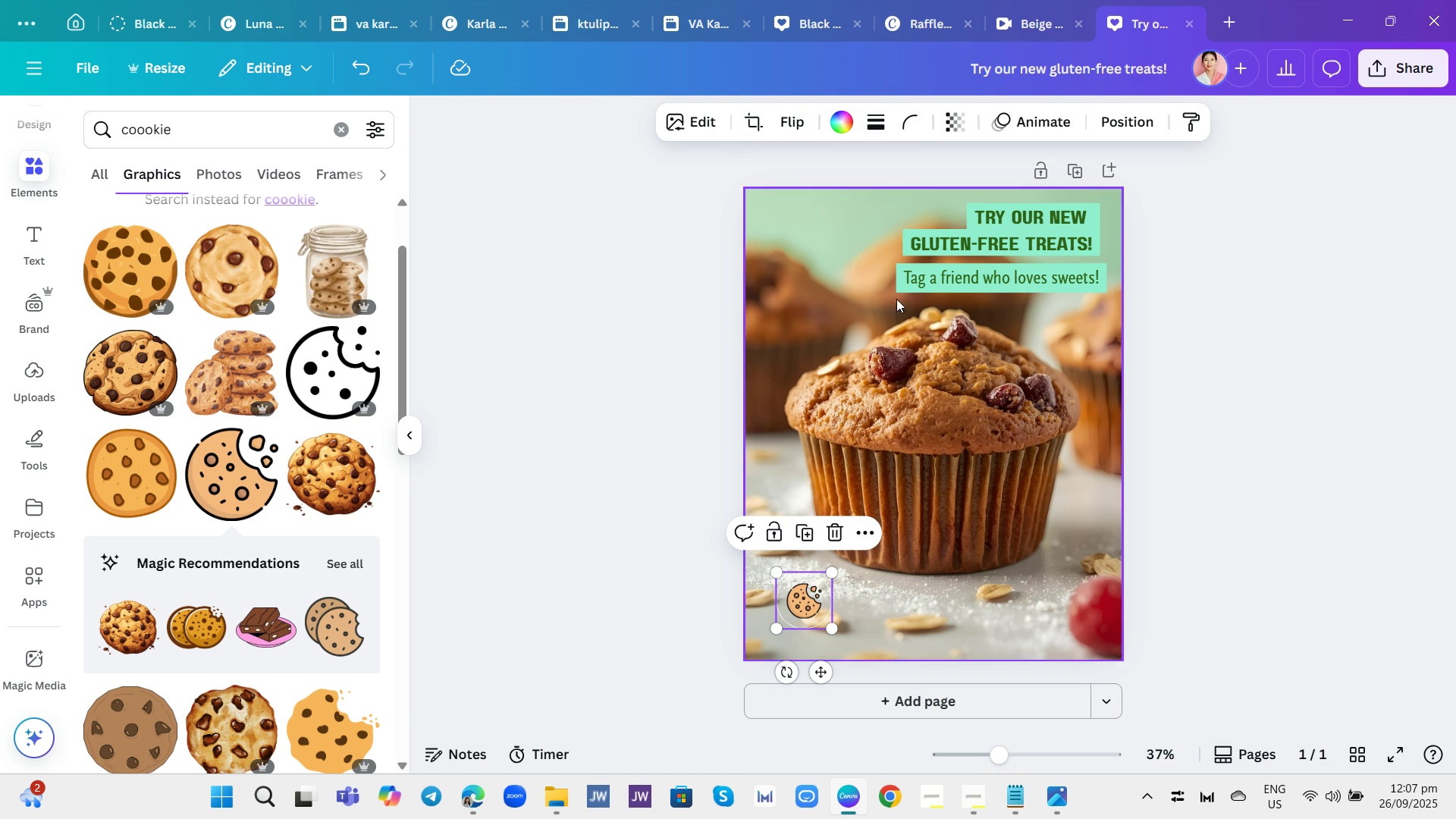 
left_click([838, 528])
 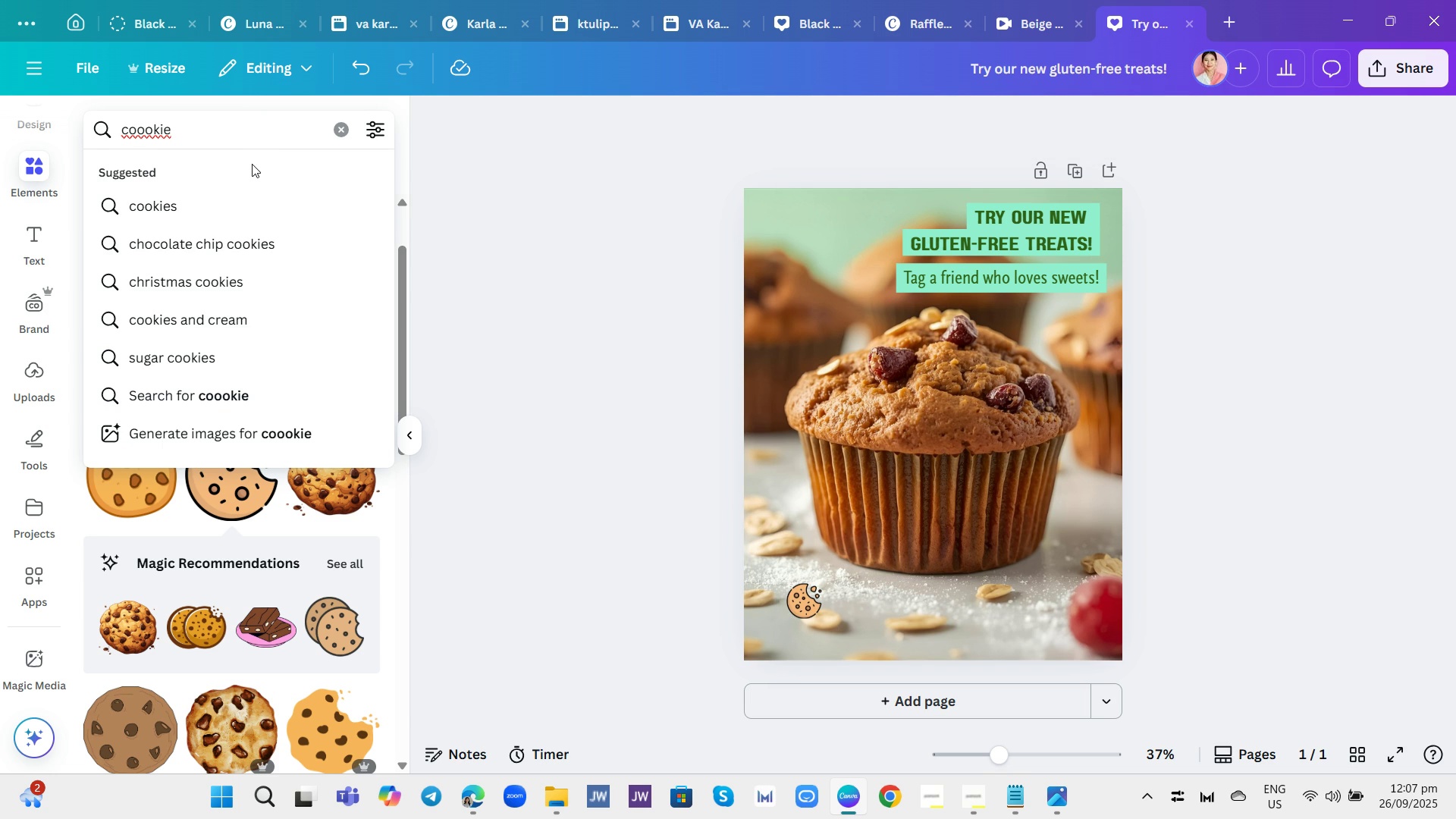 
wait(5.21)
 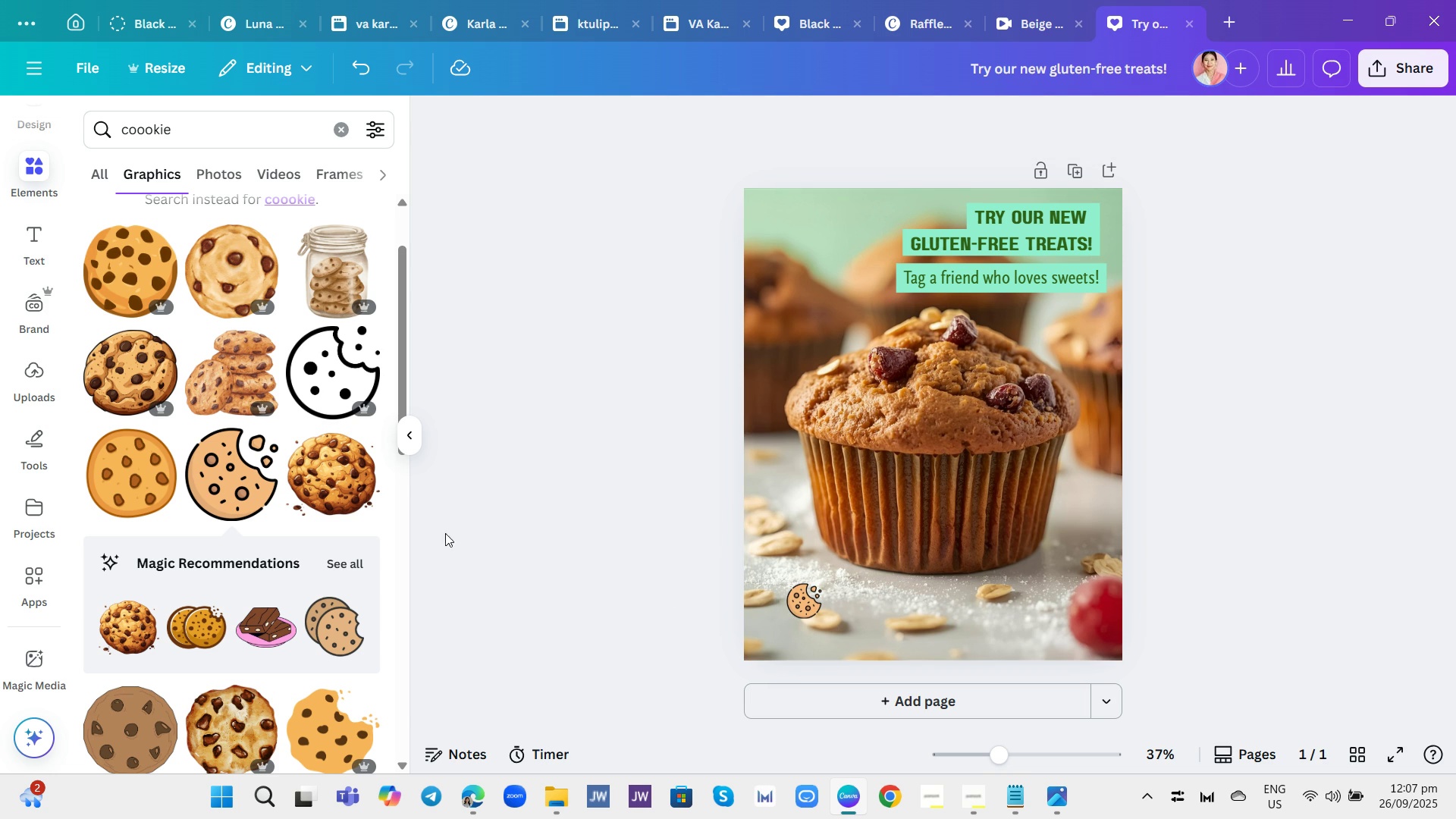 
hold_key(key=Backspace, duration=0.92)
 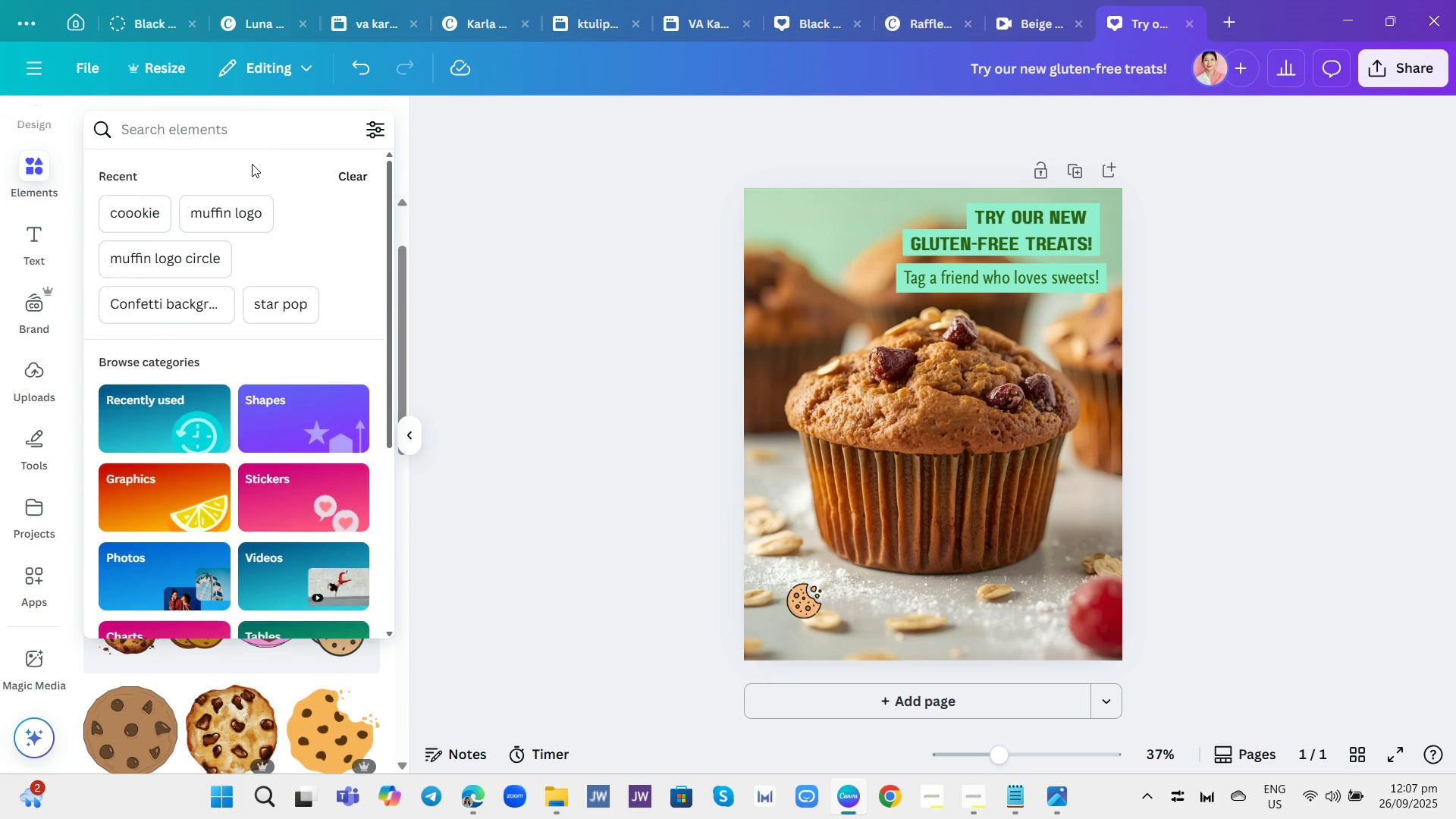 
type(circle)
 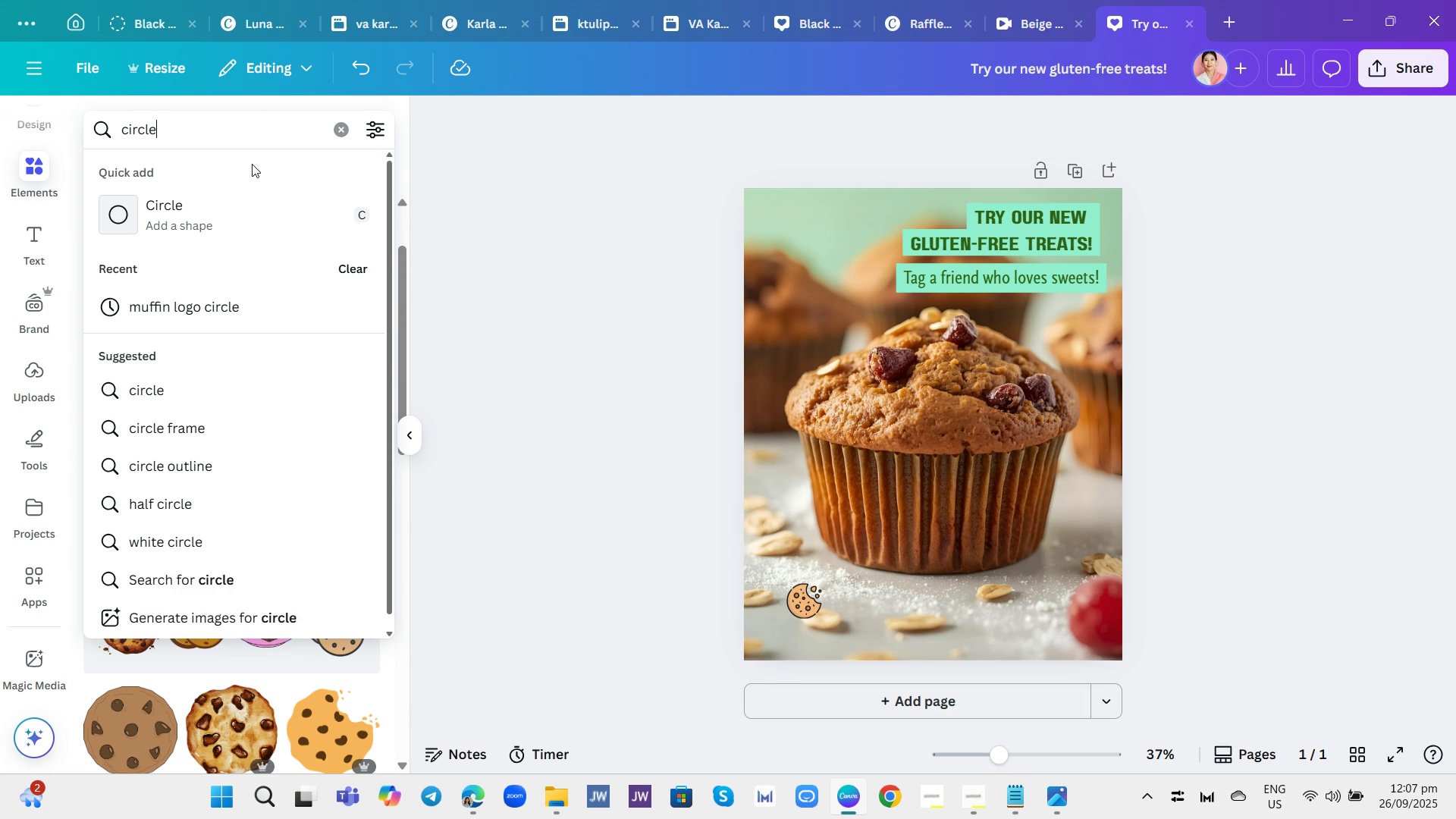 
key(Enter)
 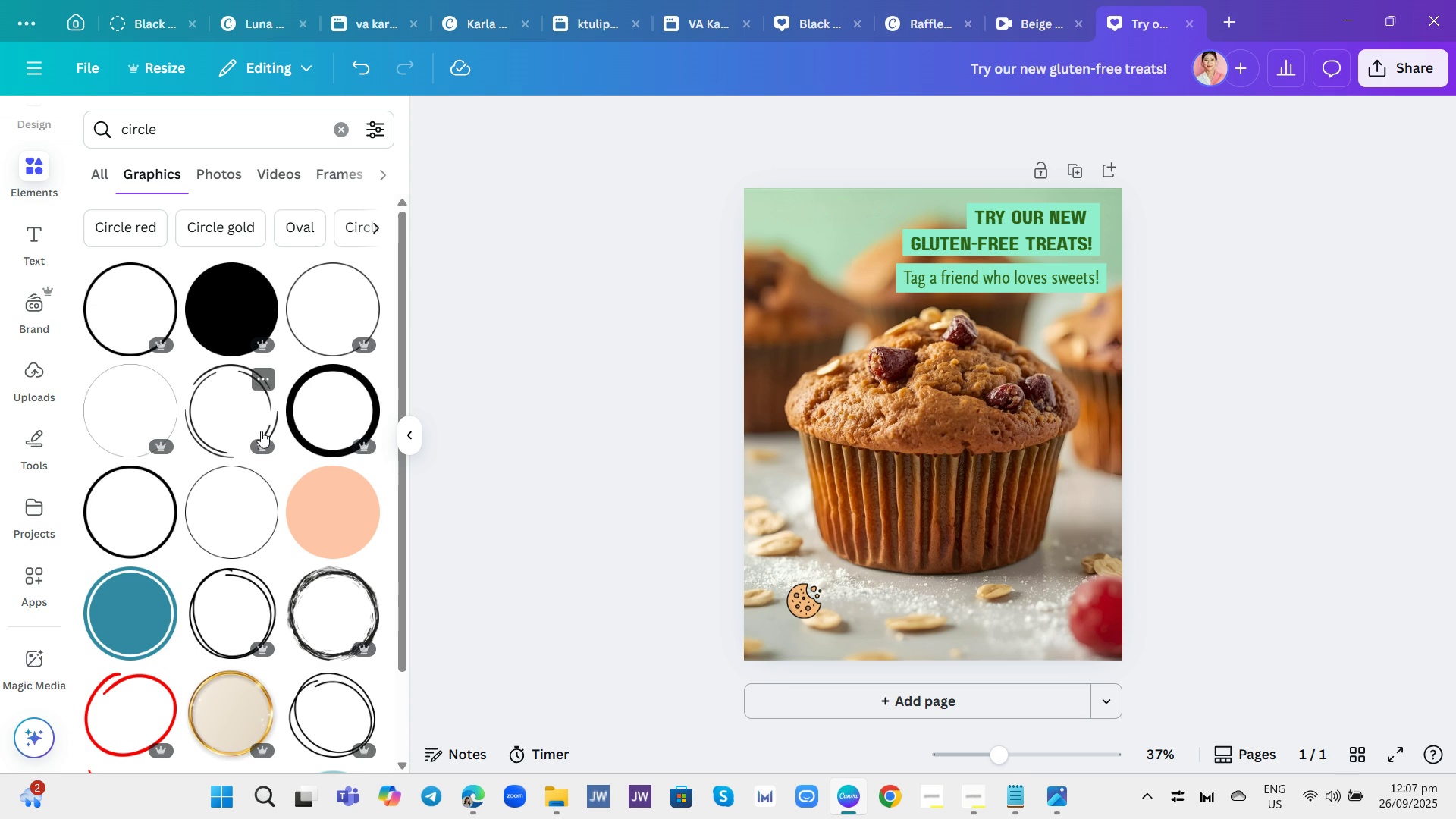 
left_click([154, 533])
 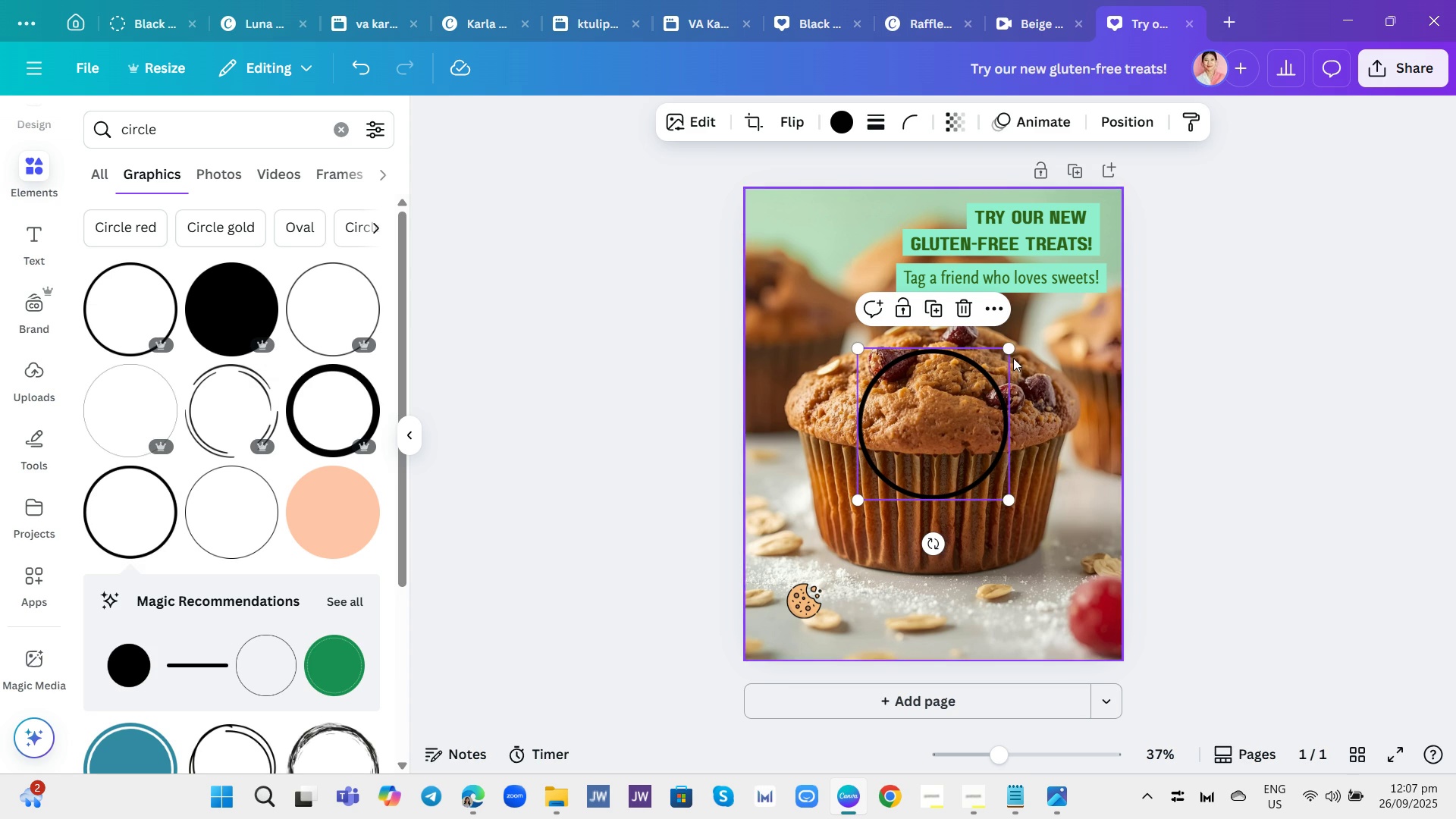 
left_click_drag(start_coordinate=[1009, 345], to_coordinate=[944, 474])
 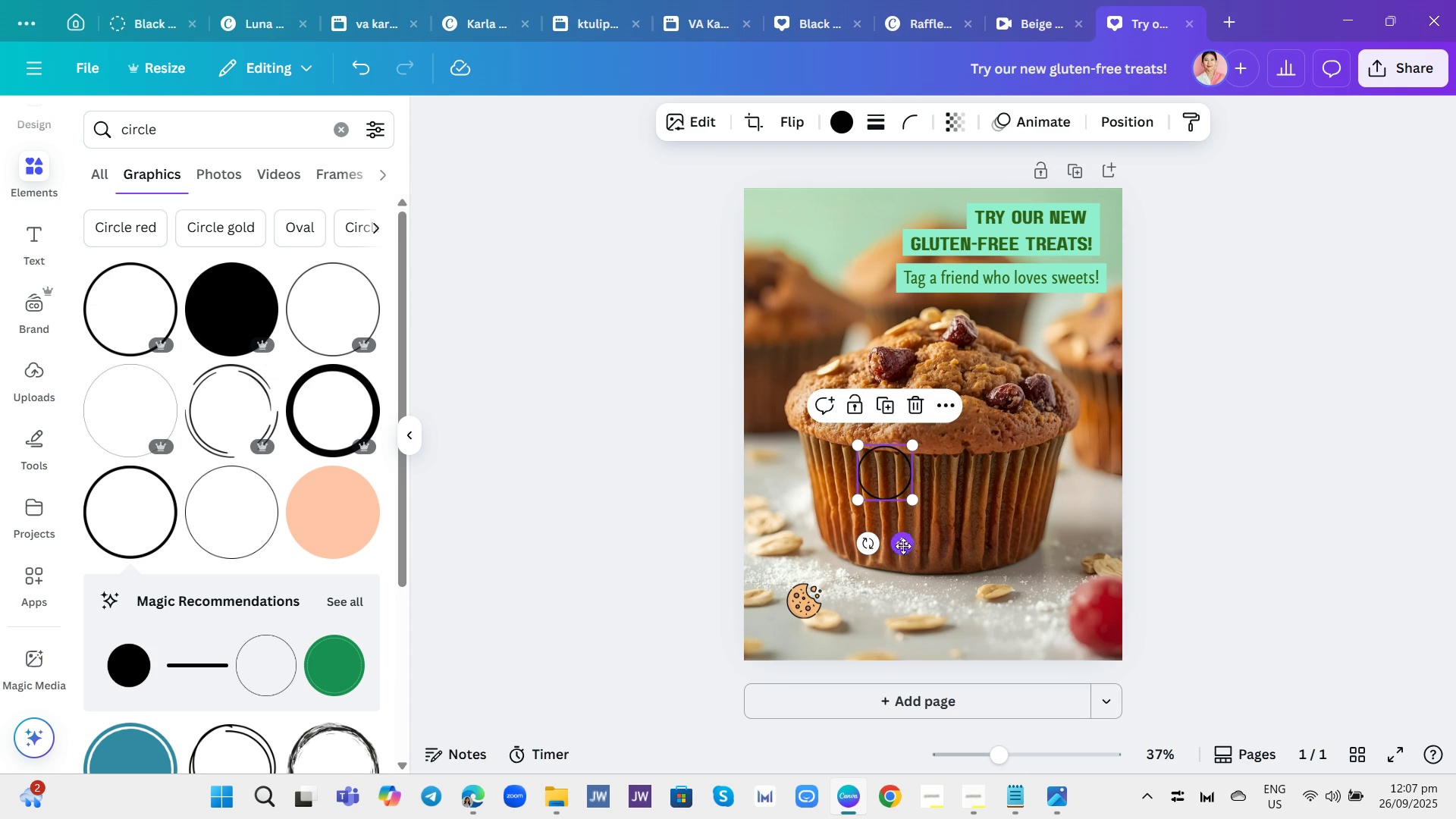 
left_click_drag(start_coordinate=[903, 548], to_coordinate=[821, 676])
 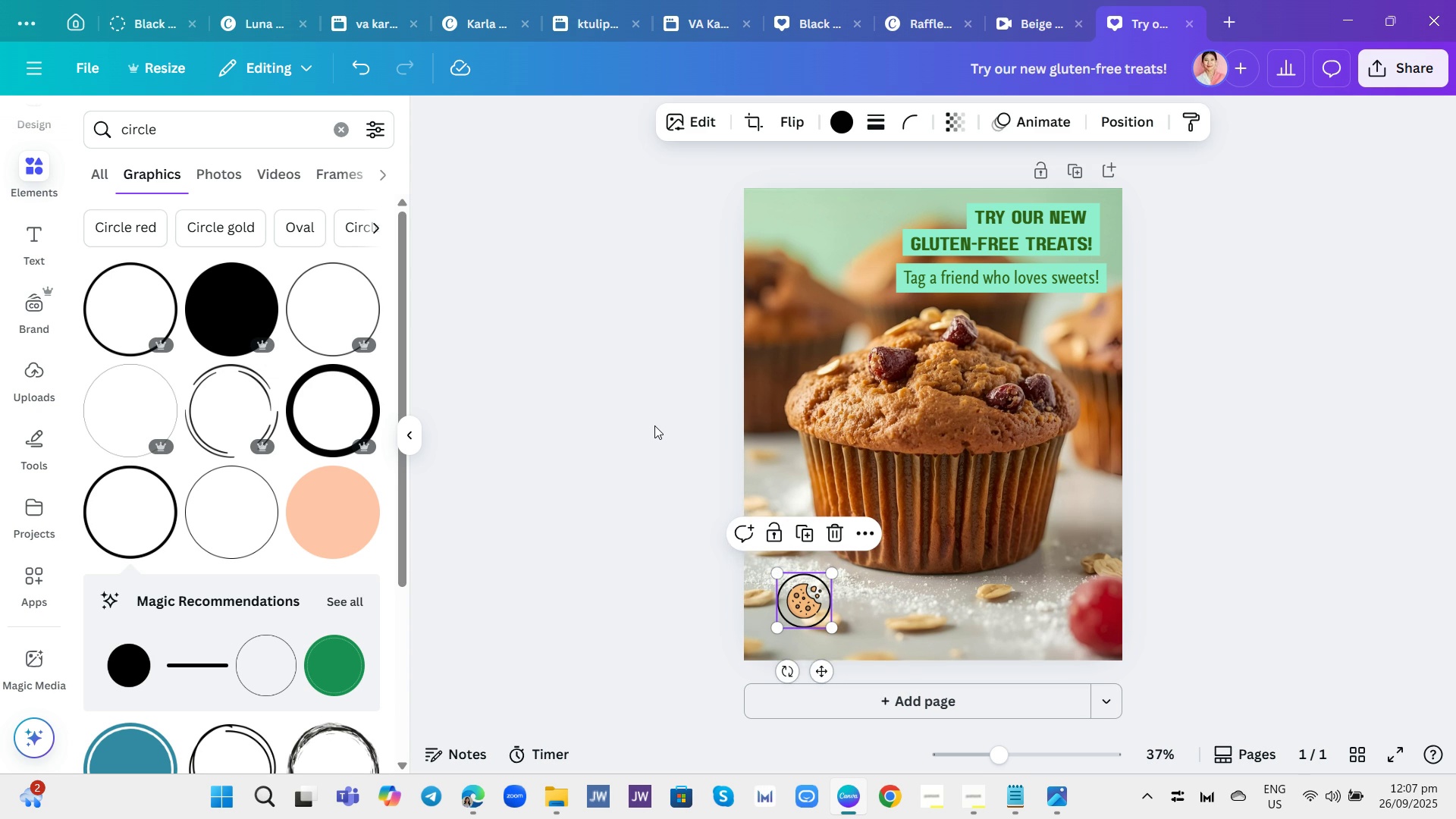 
left_click([654, 426])
 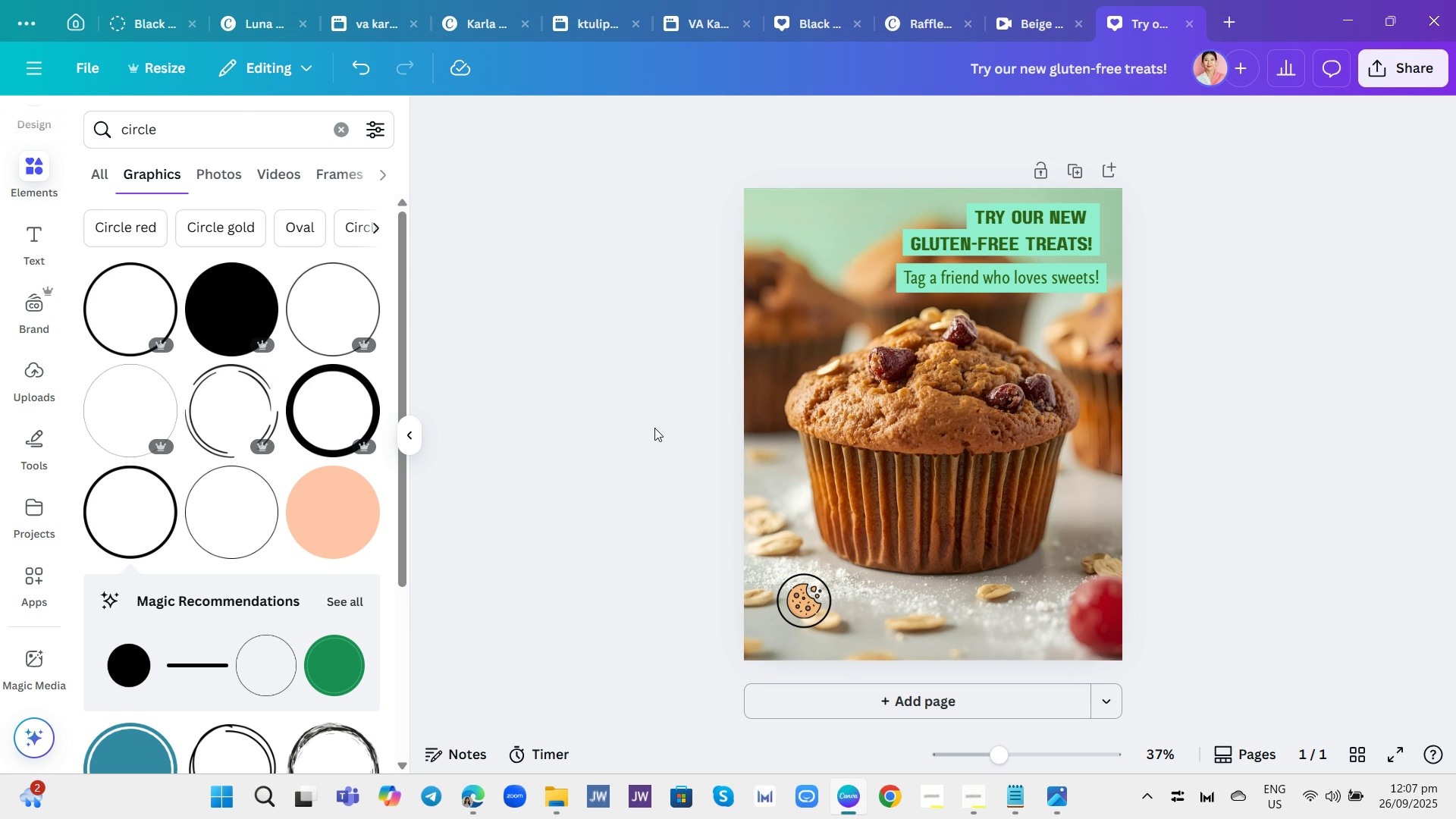 
wait(14.86)
 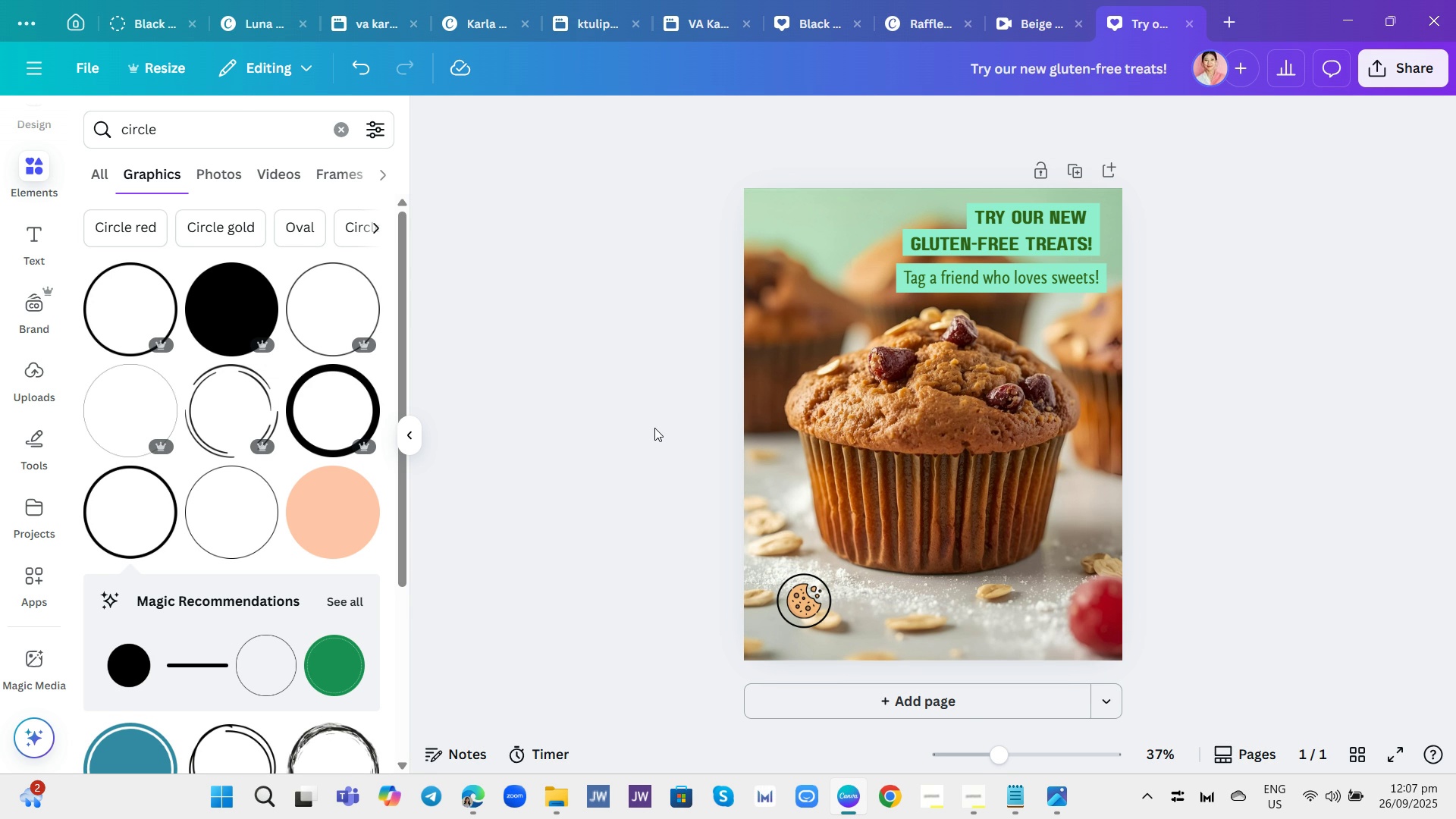 
left_click([981, 790])